 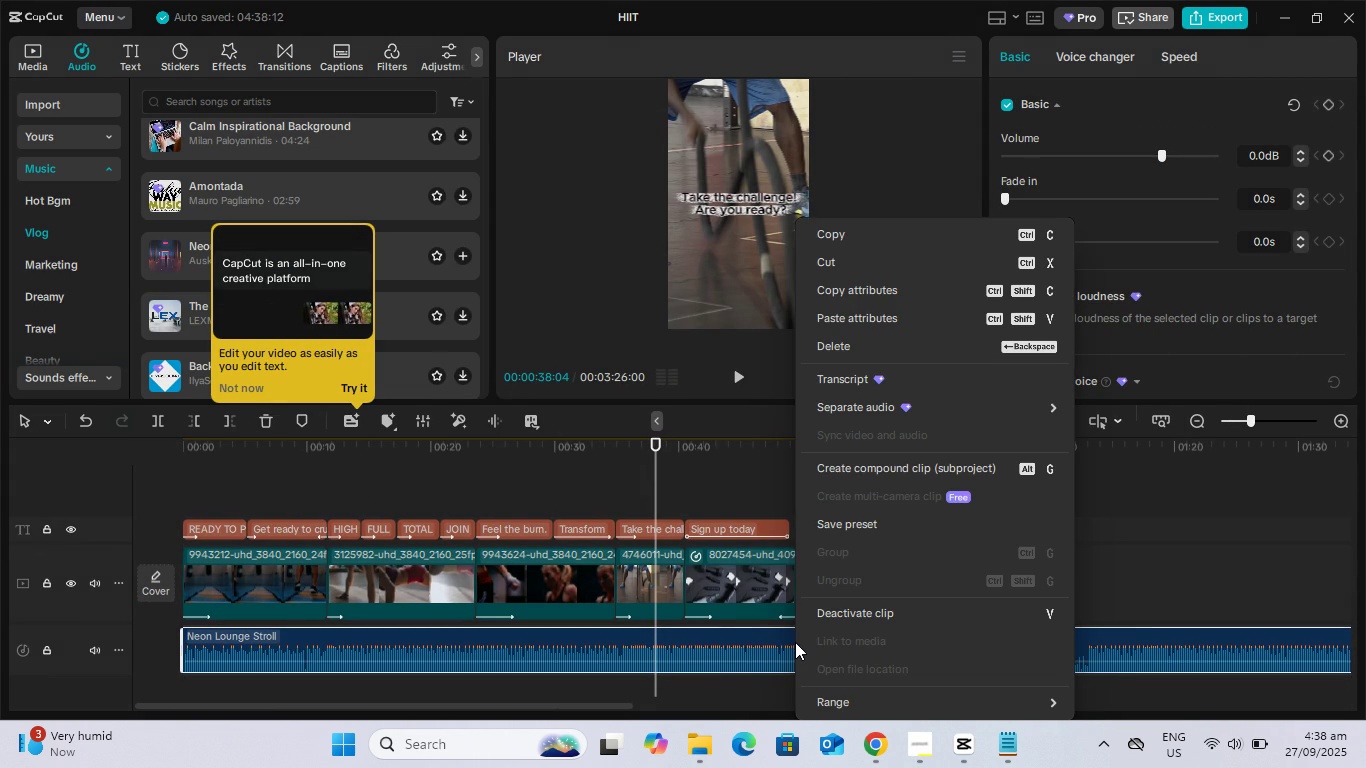 
double_click([861, 644])
 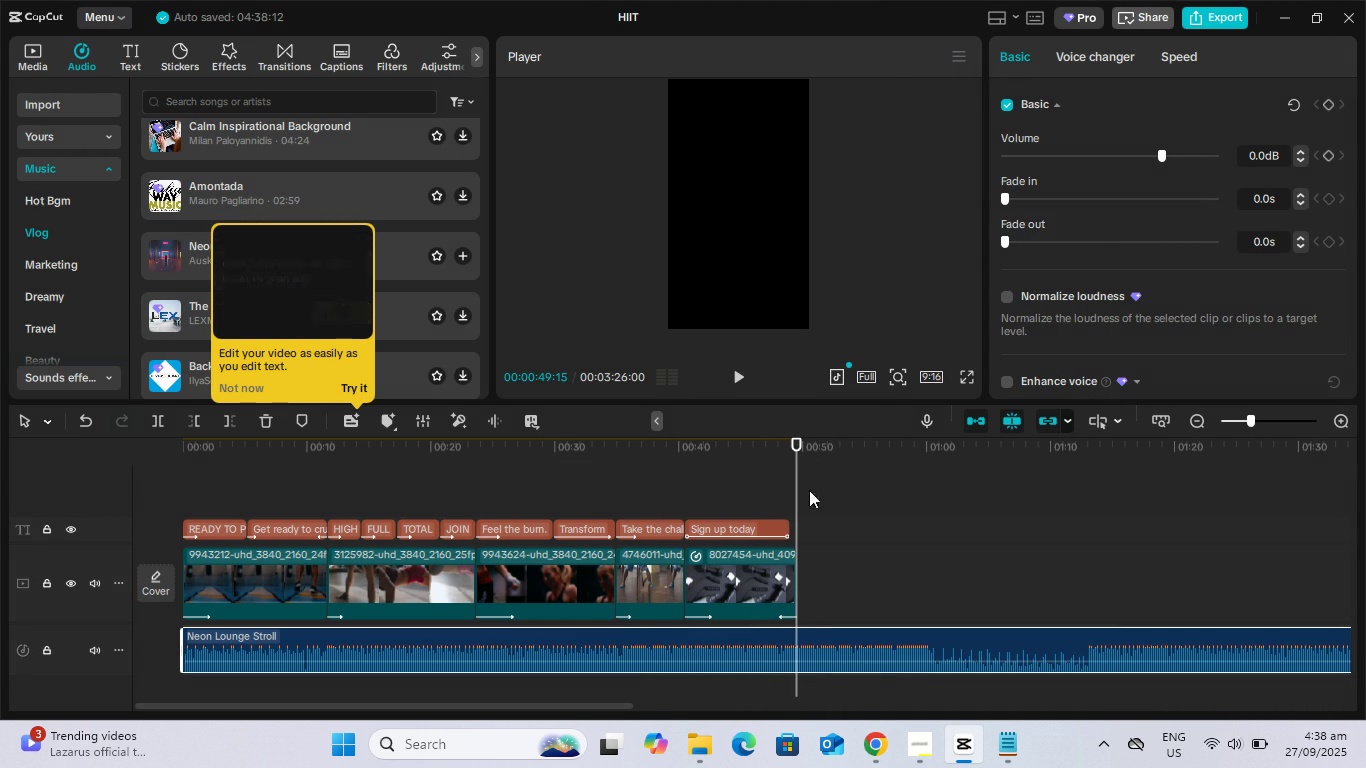 
right_click([794, 650])
 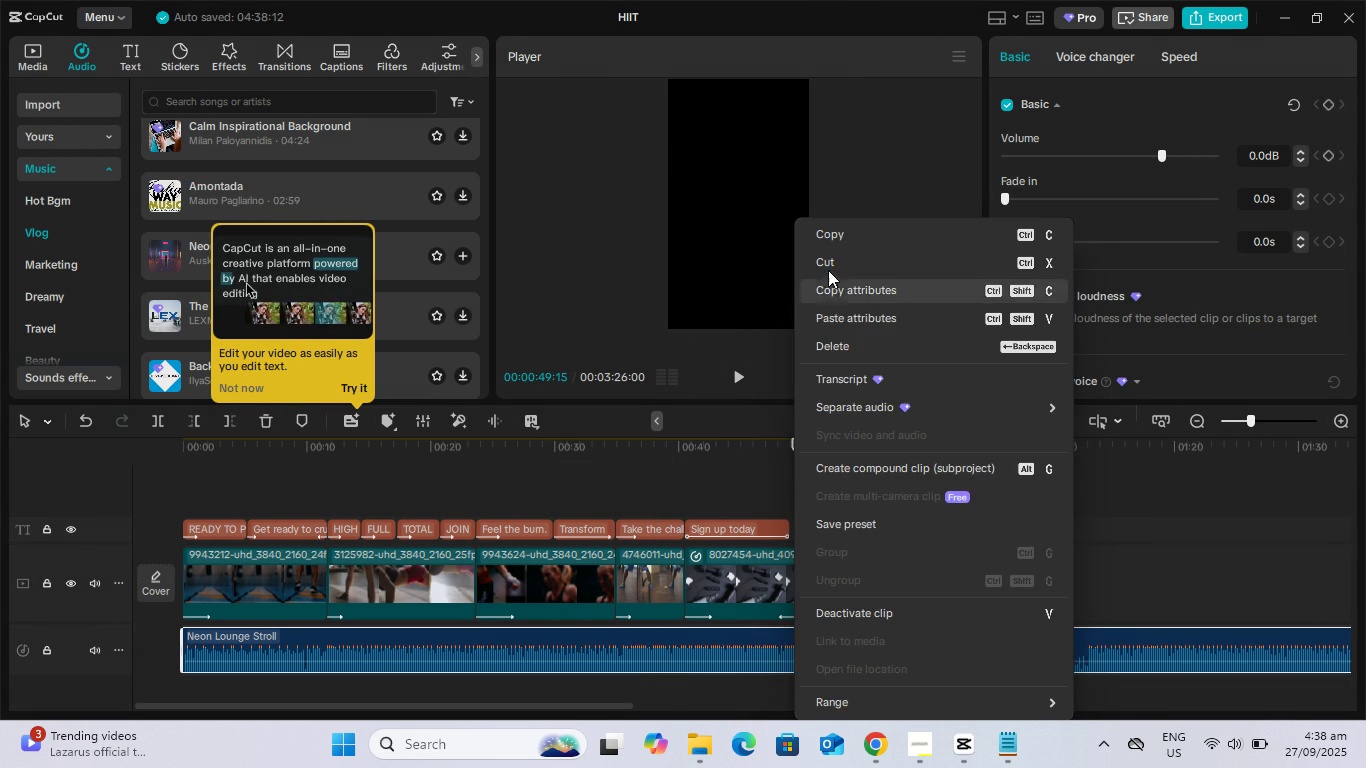 
left_click([828, 262])
 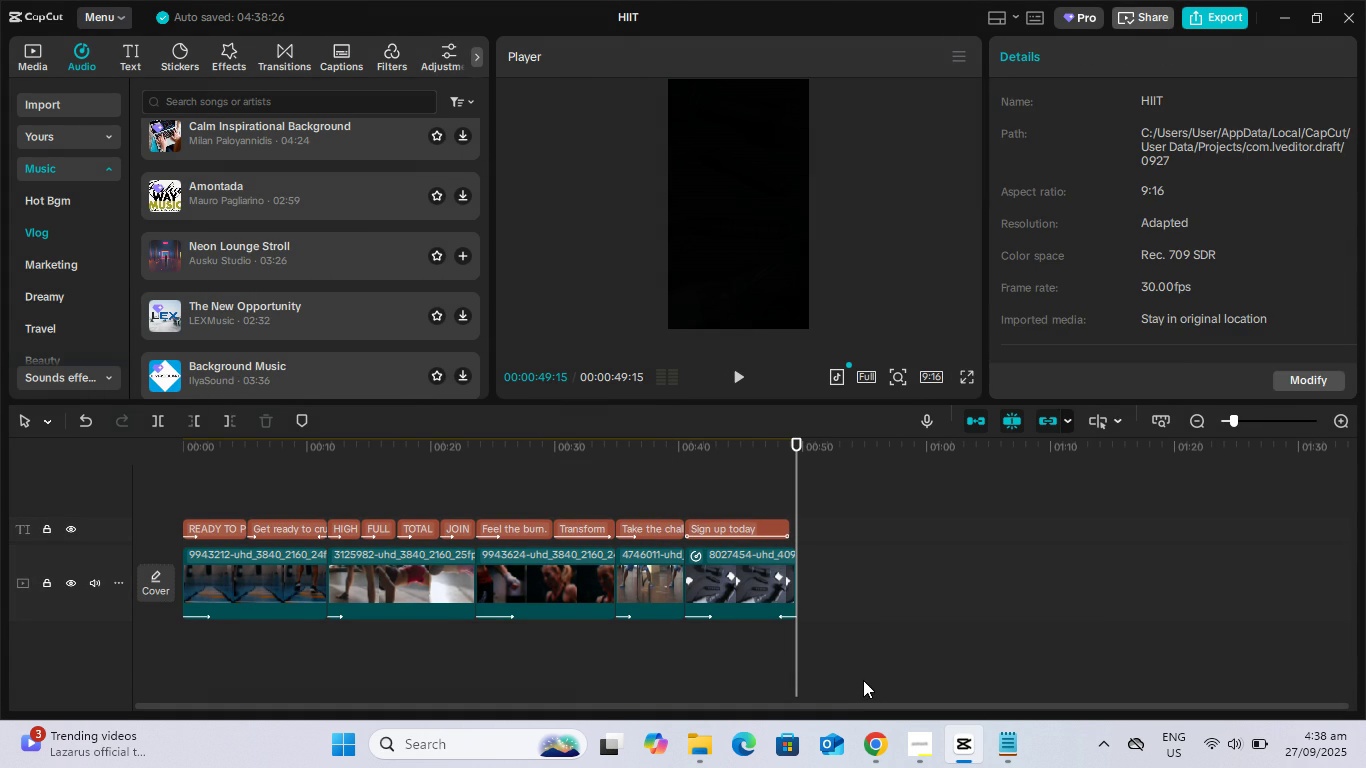 
key(Control+Z)
 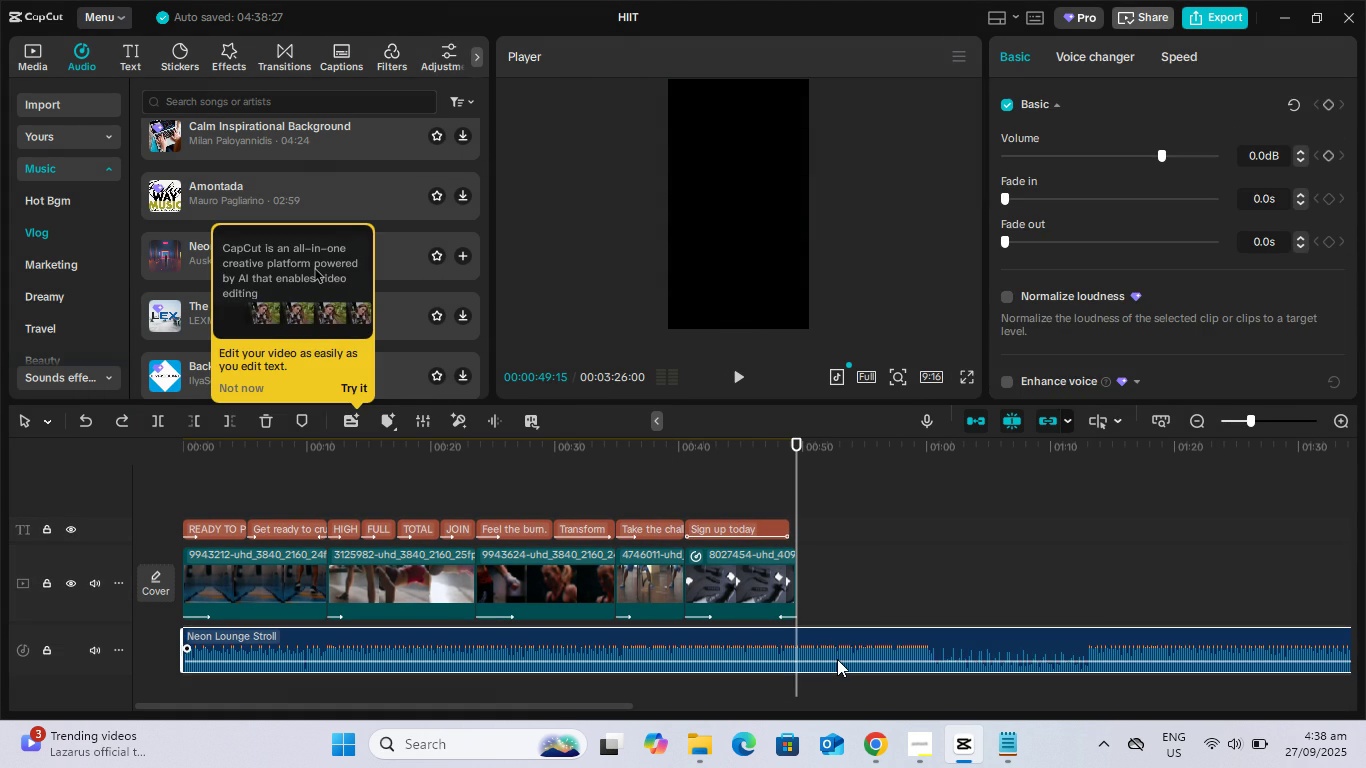 
right_click([837, 659])
 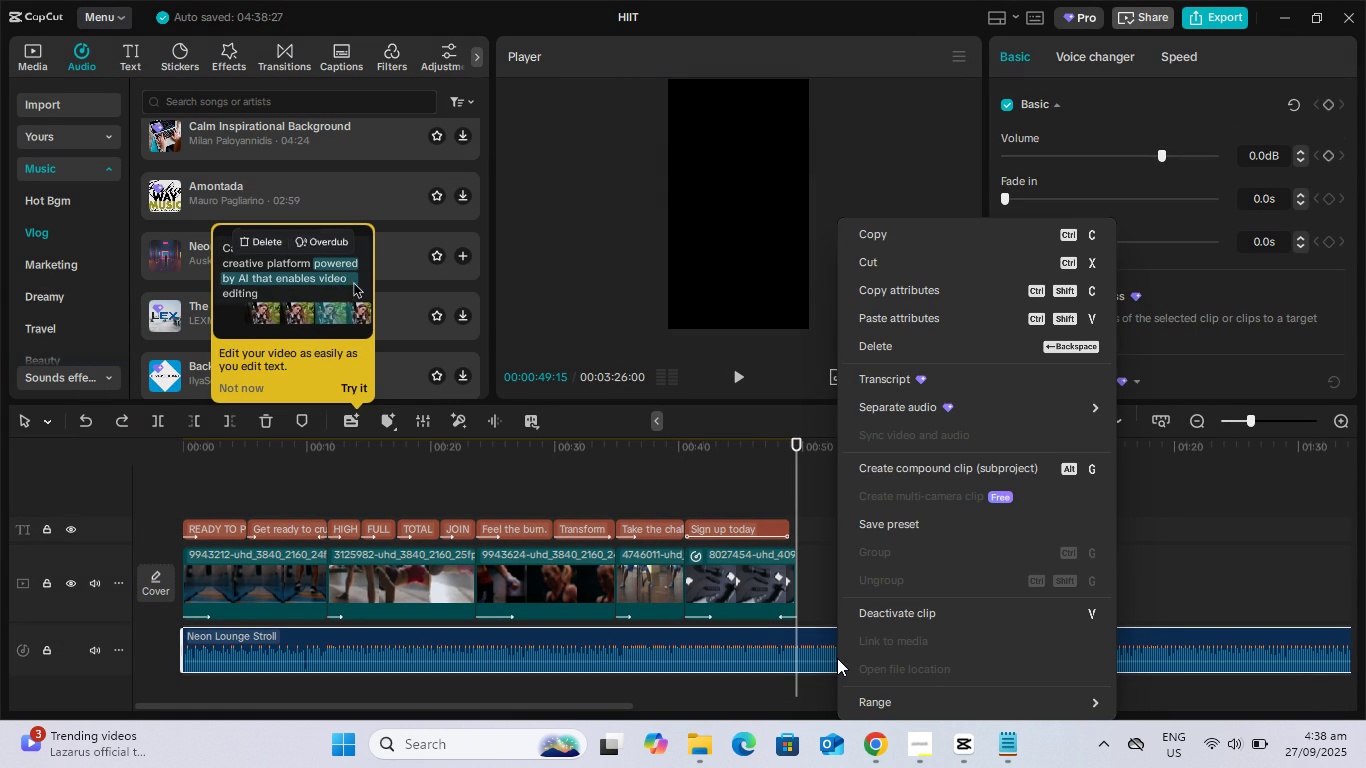 
scroll: coordinate [995, 645], scroll_direction: down, amount: 2.0
 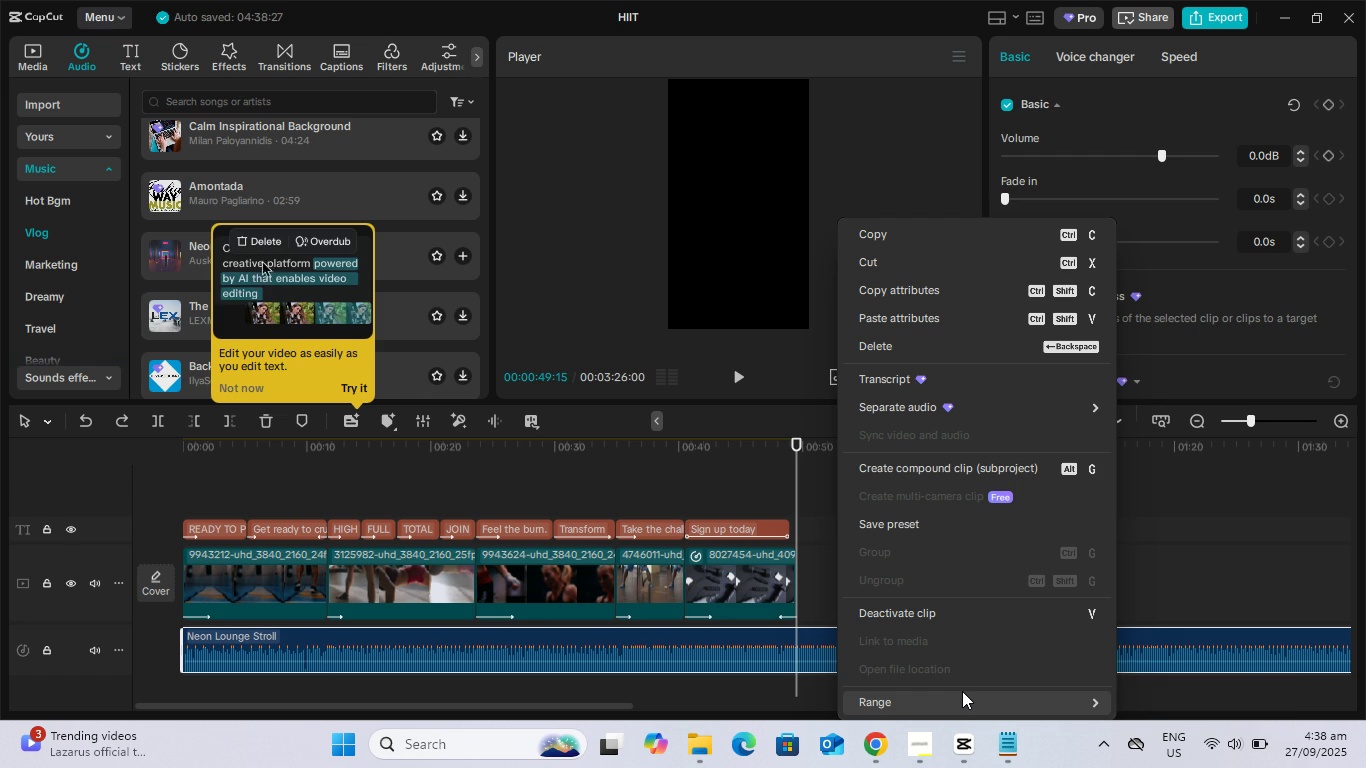 
left_click([962, 691])
 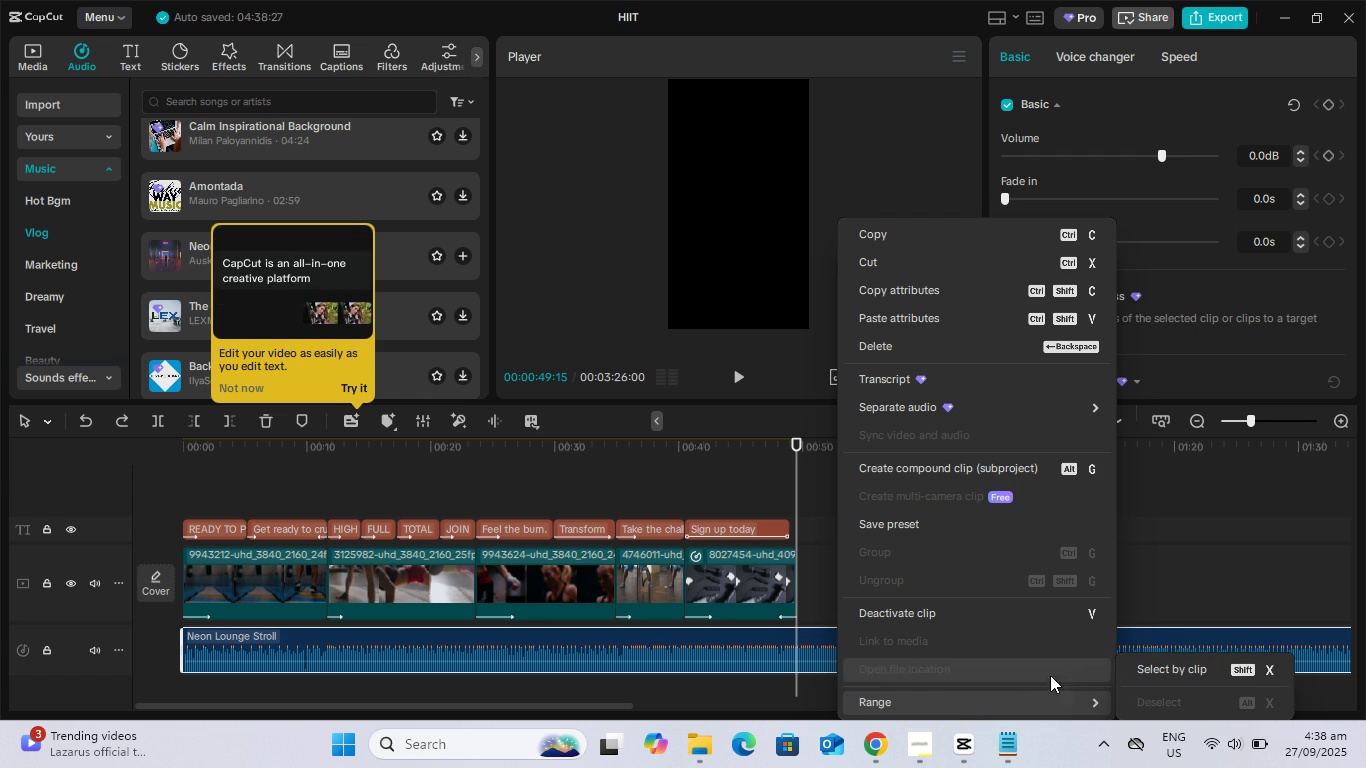 
left_click([1188, 655])
 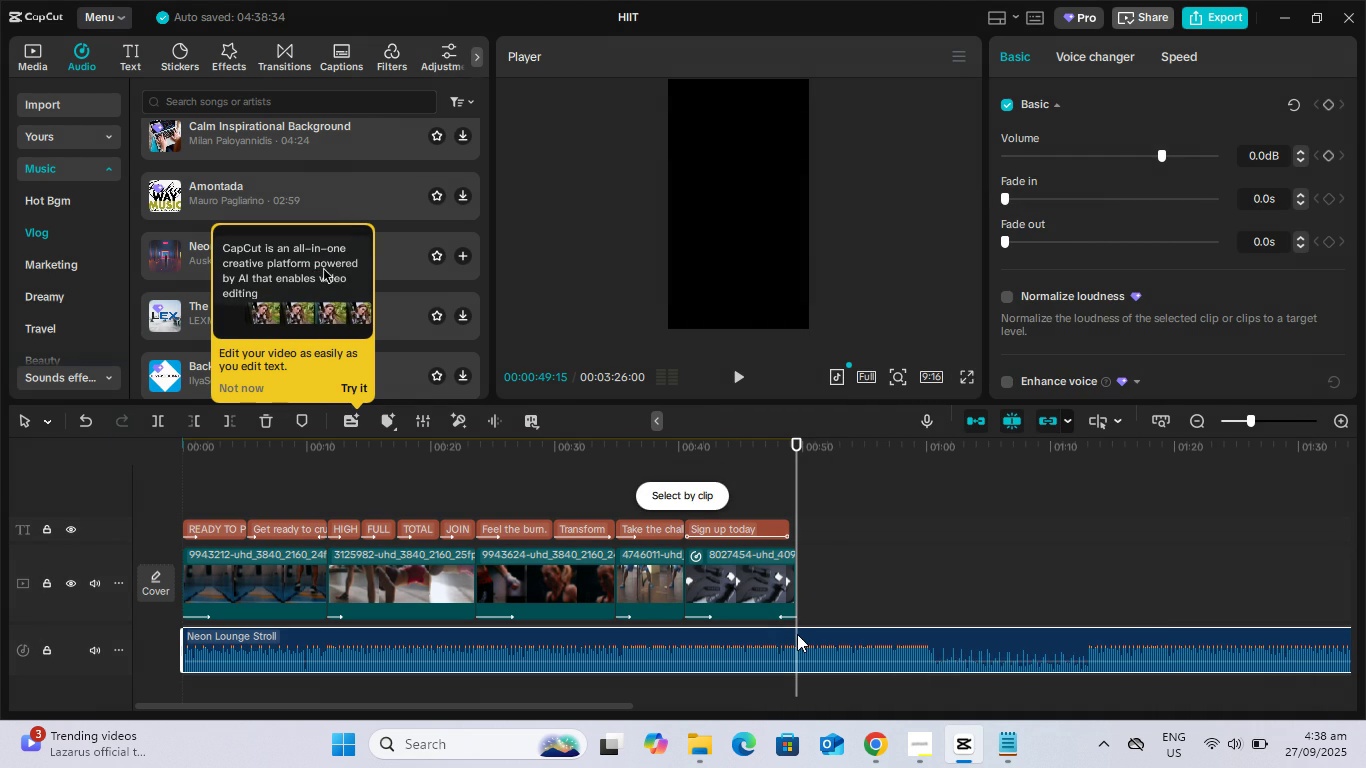 
left_click([797, 634])
 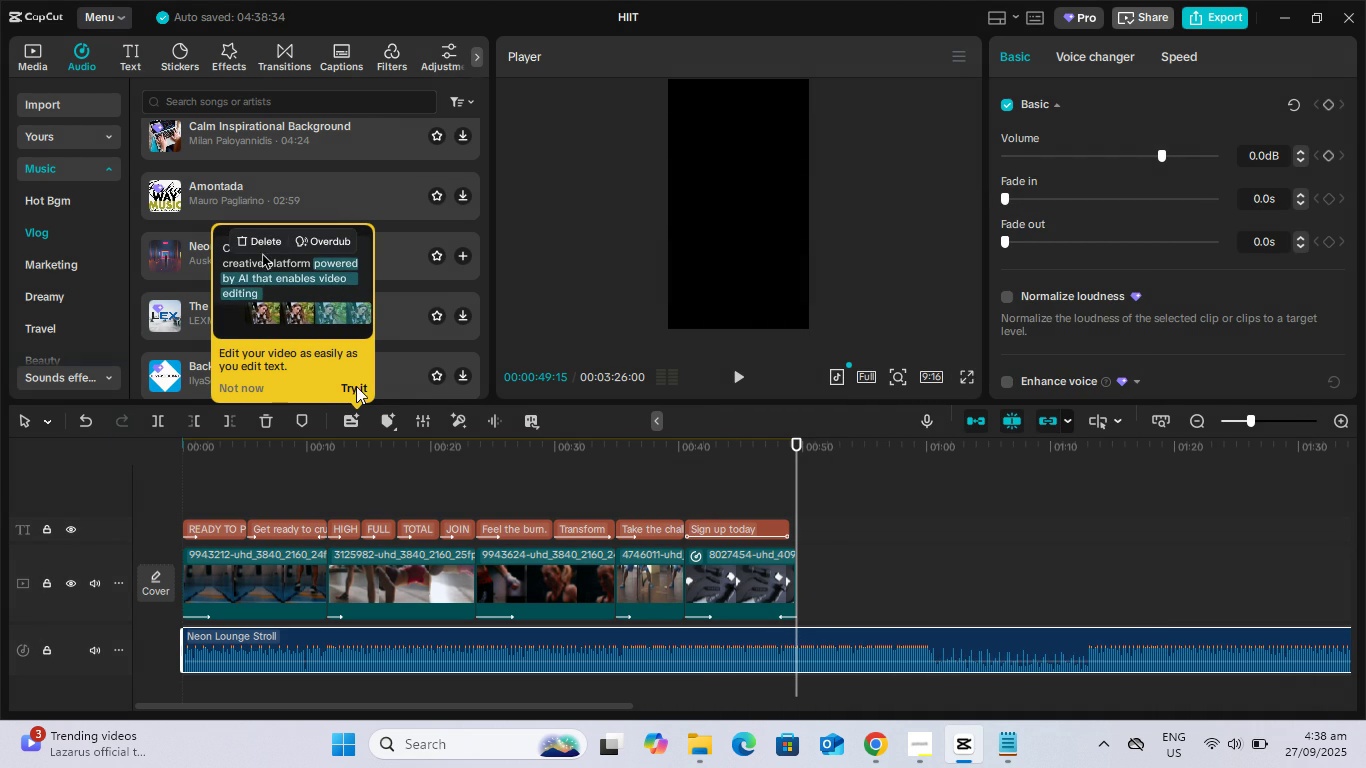 
key(Escape)
 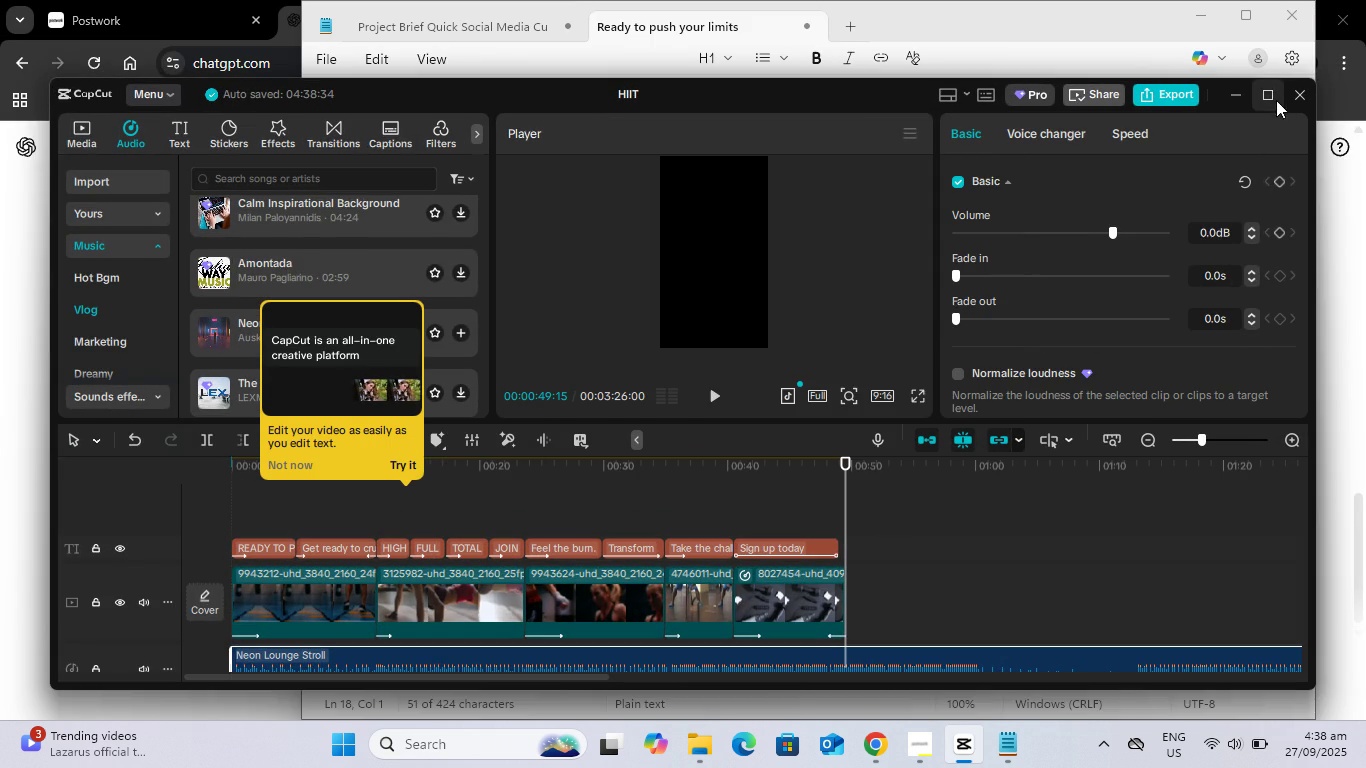 
left_click([1273, 98])
 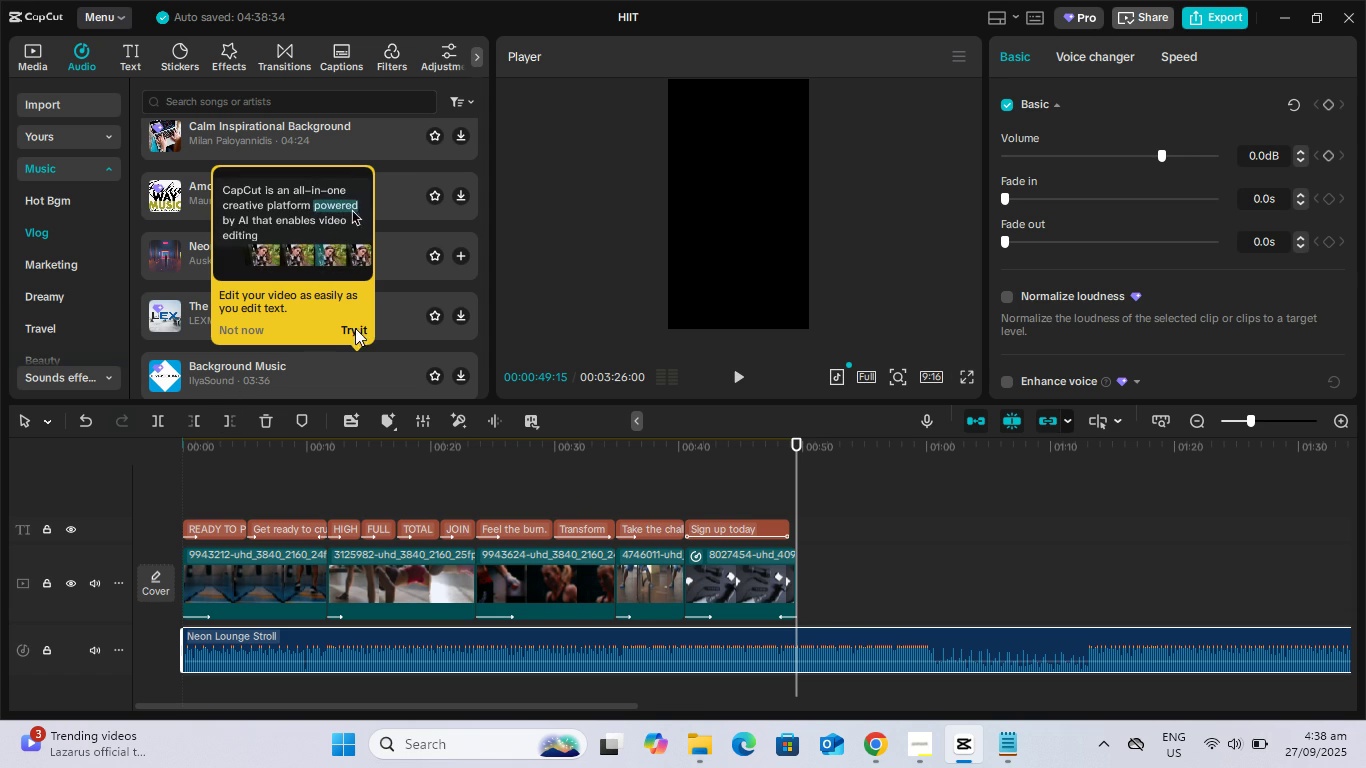 
left_click([349, 326])
 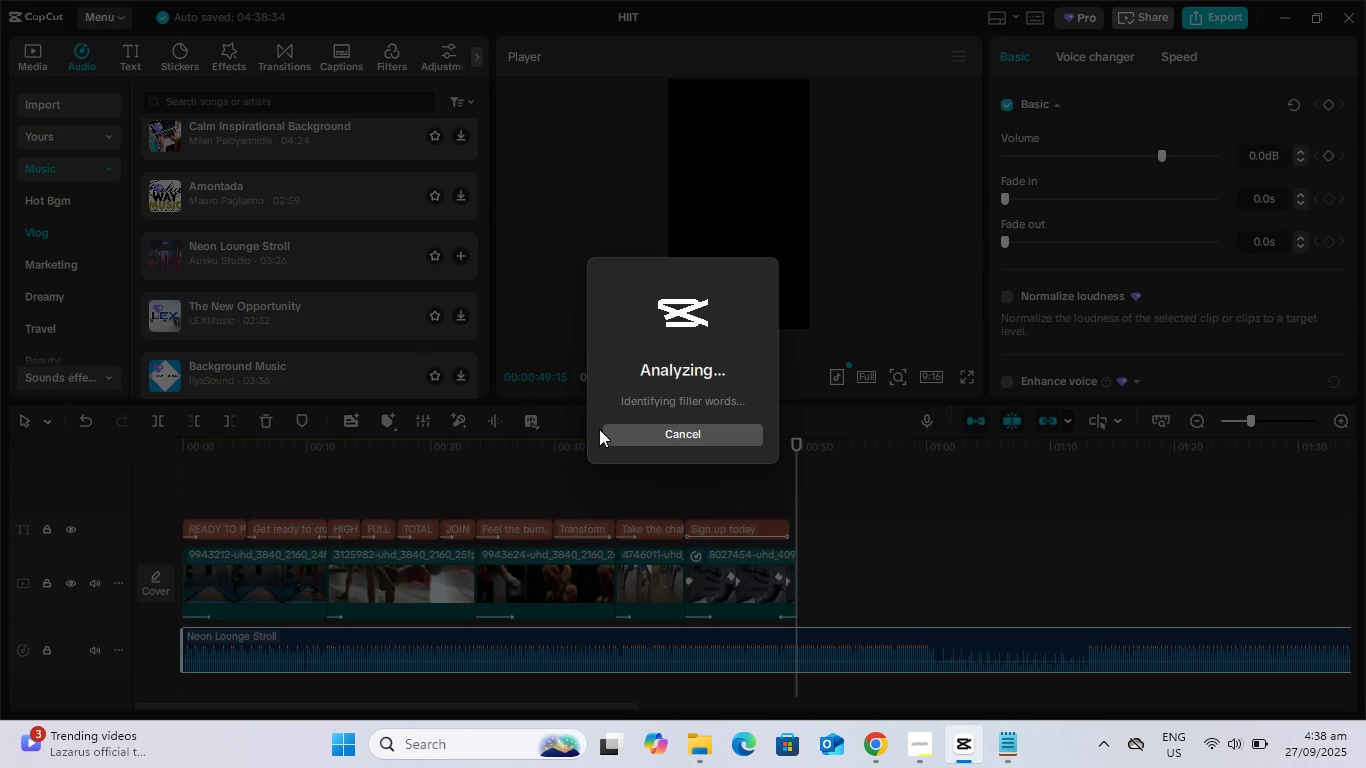 
left_click([623, 433])
 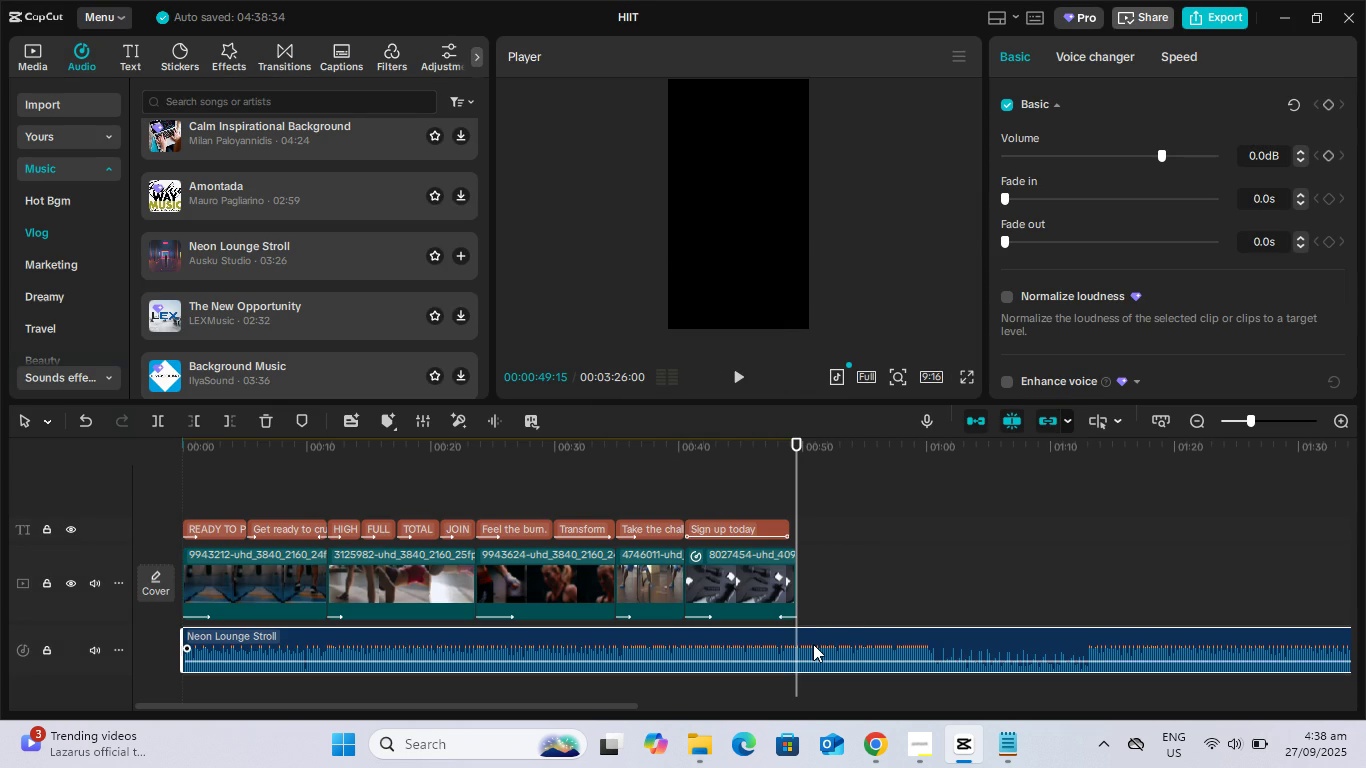 
left_click([813, 644])
 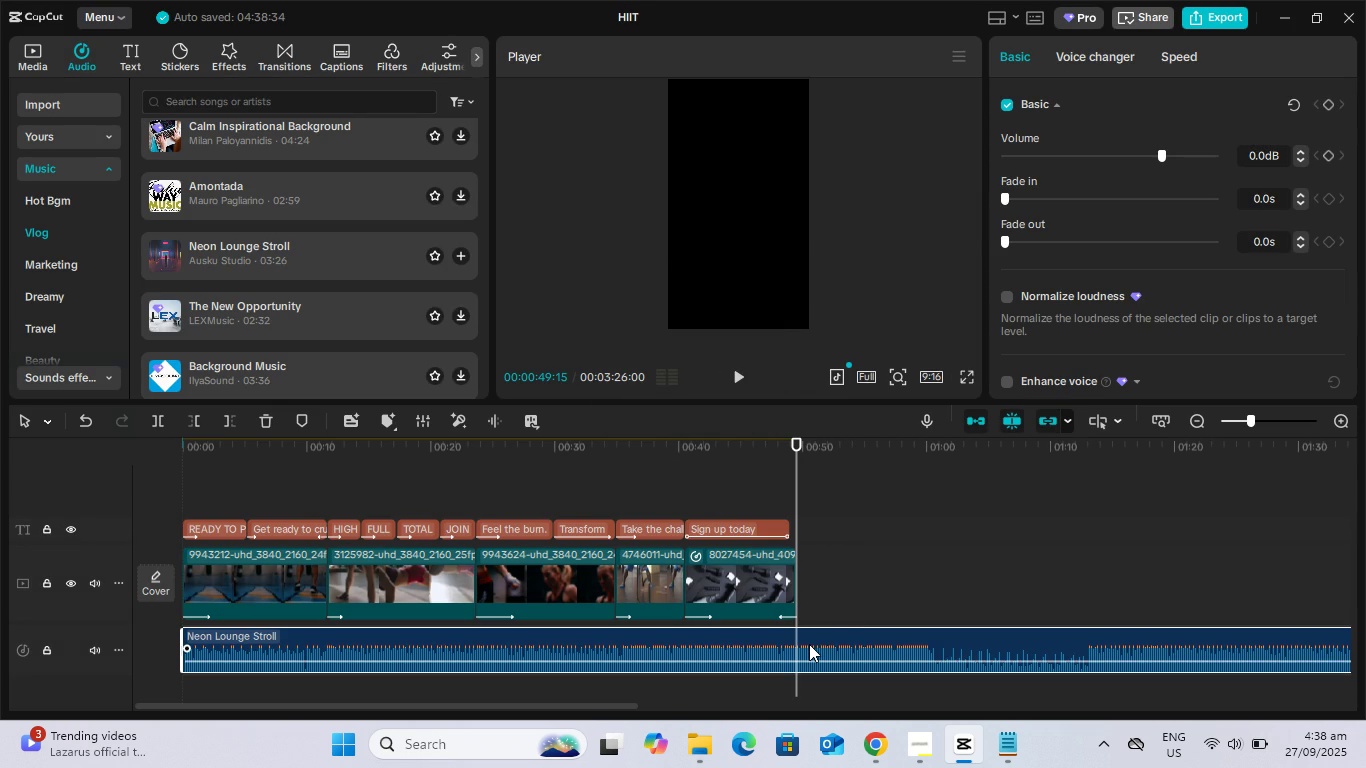 
right_click([809, 644])
 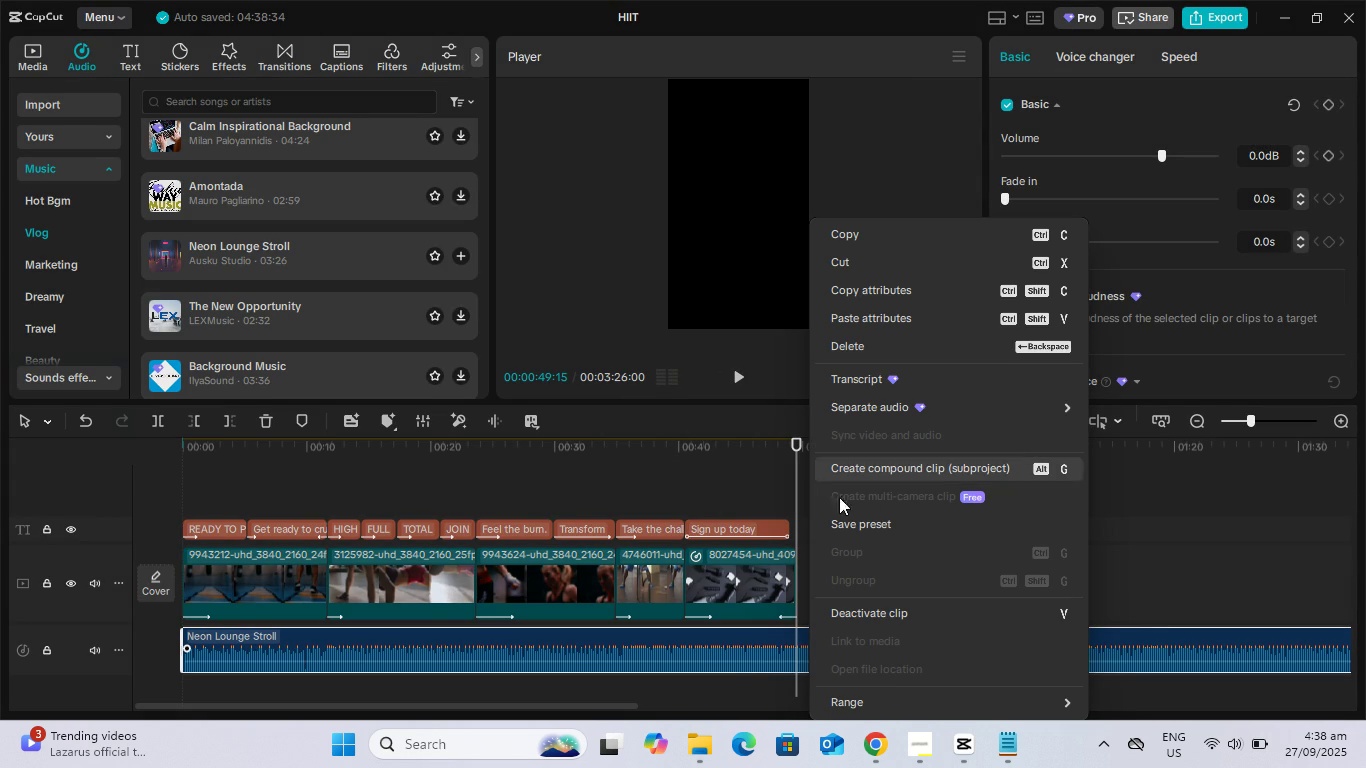 
wait(7.13)
 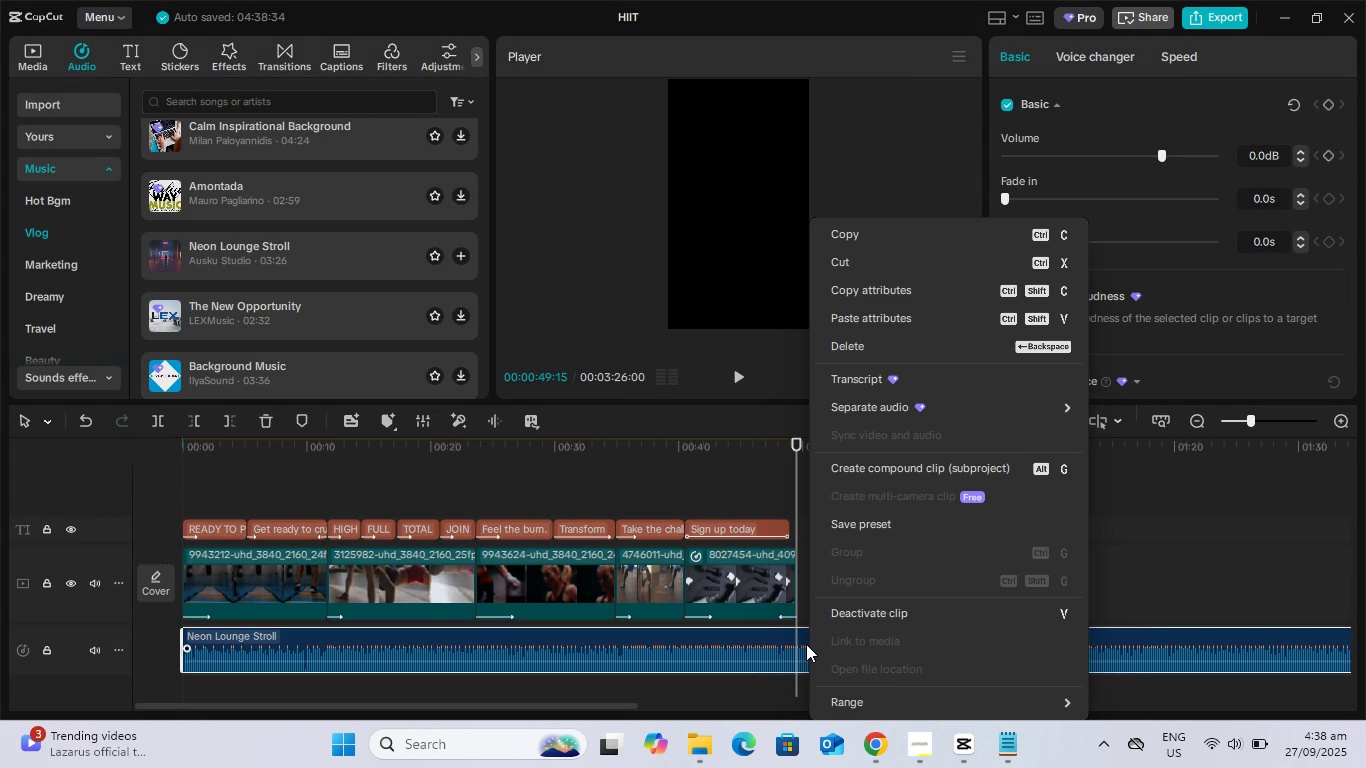 
left_click([719, 654])
 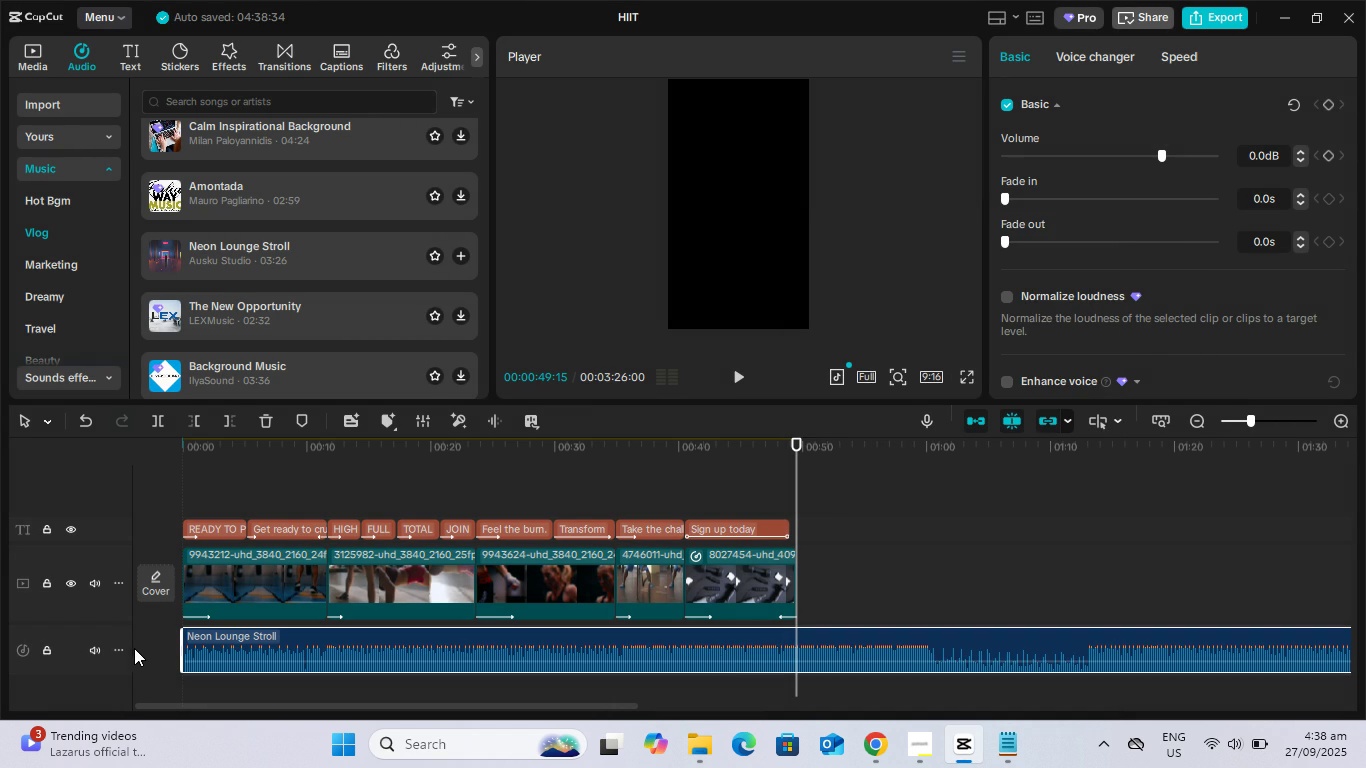 
left_click([120, 648])
 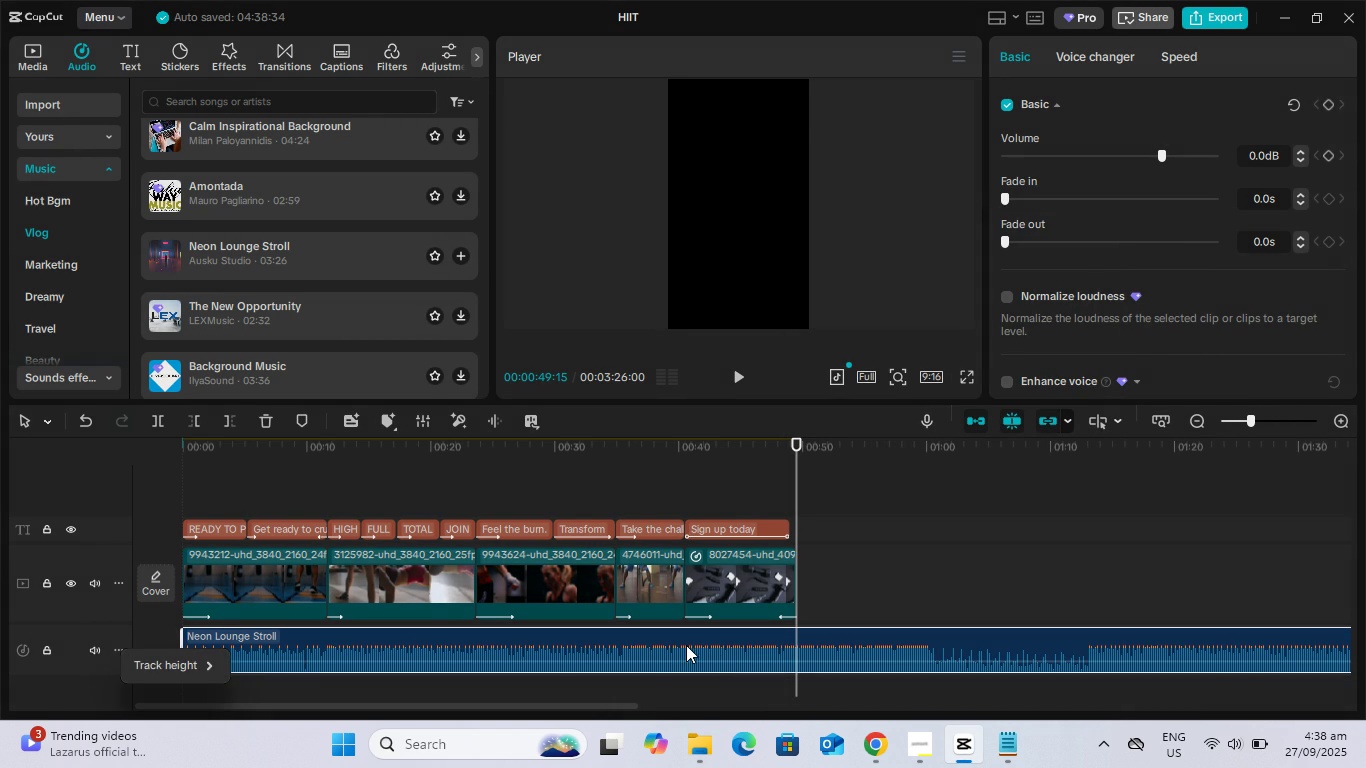 
left_click([764, 645])
 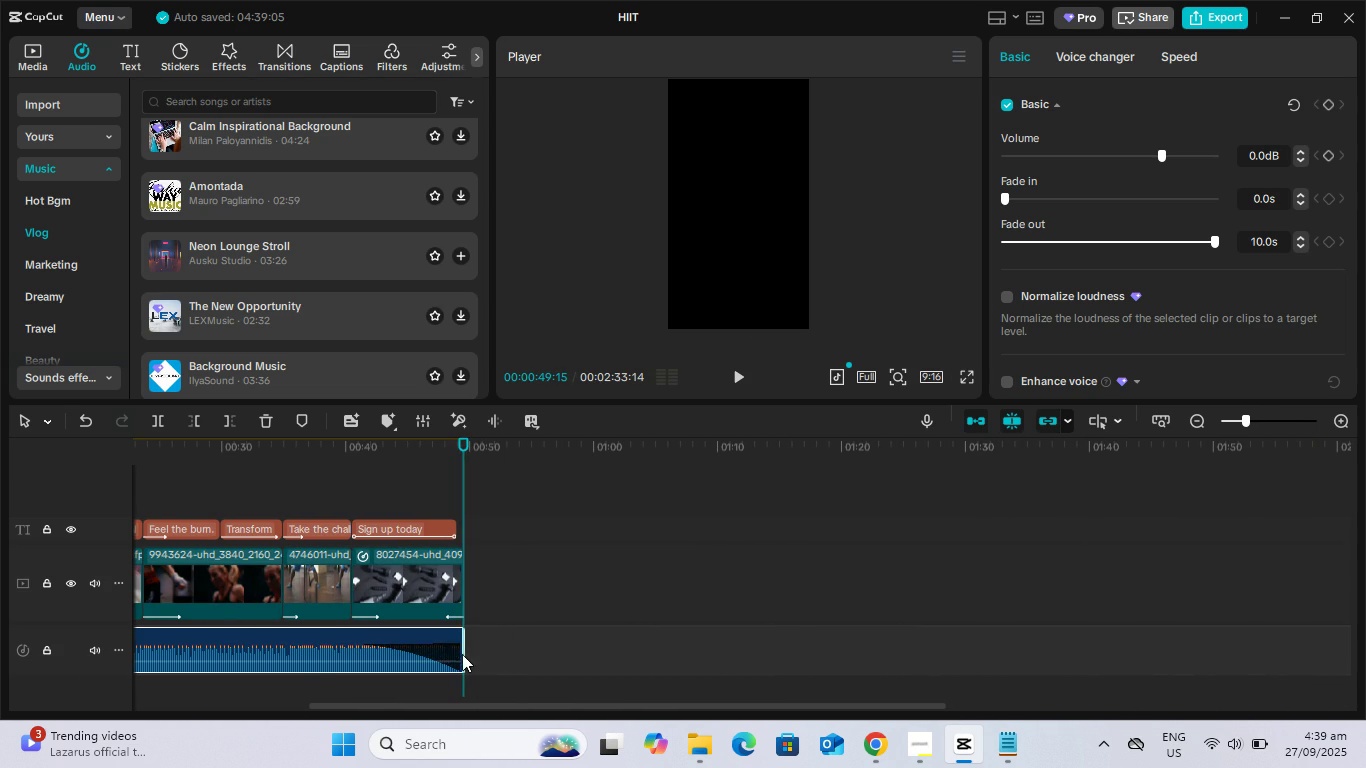 
wait(17.07)
 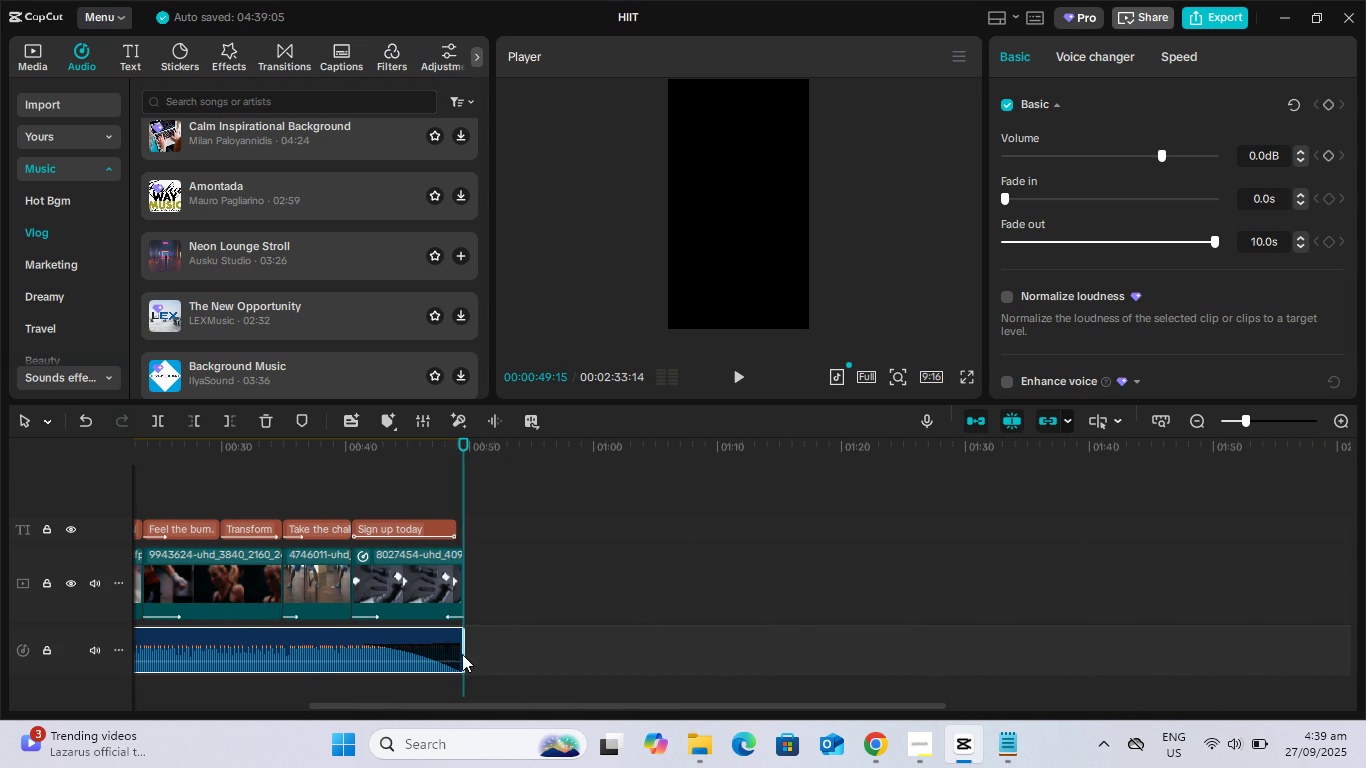 
key(Space)
 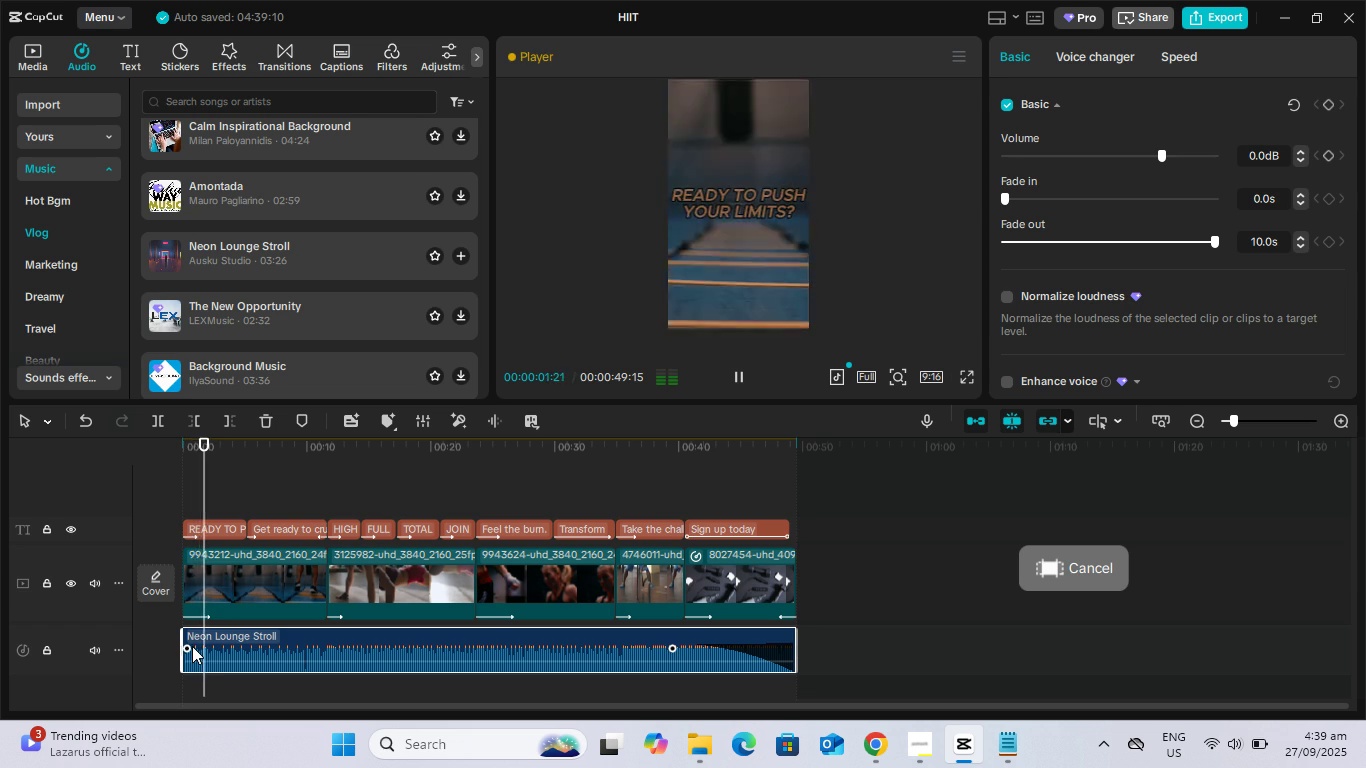 
key(VolumeDown)
 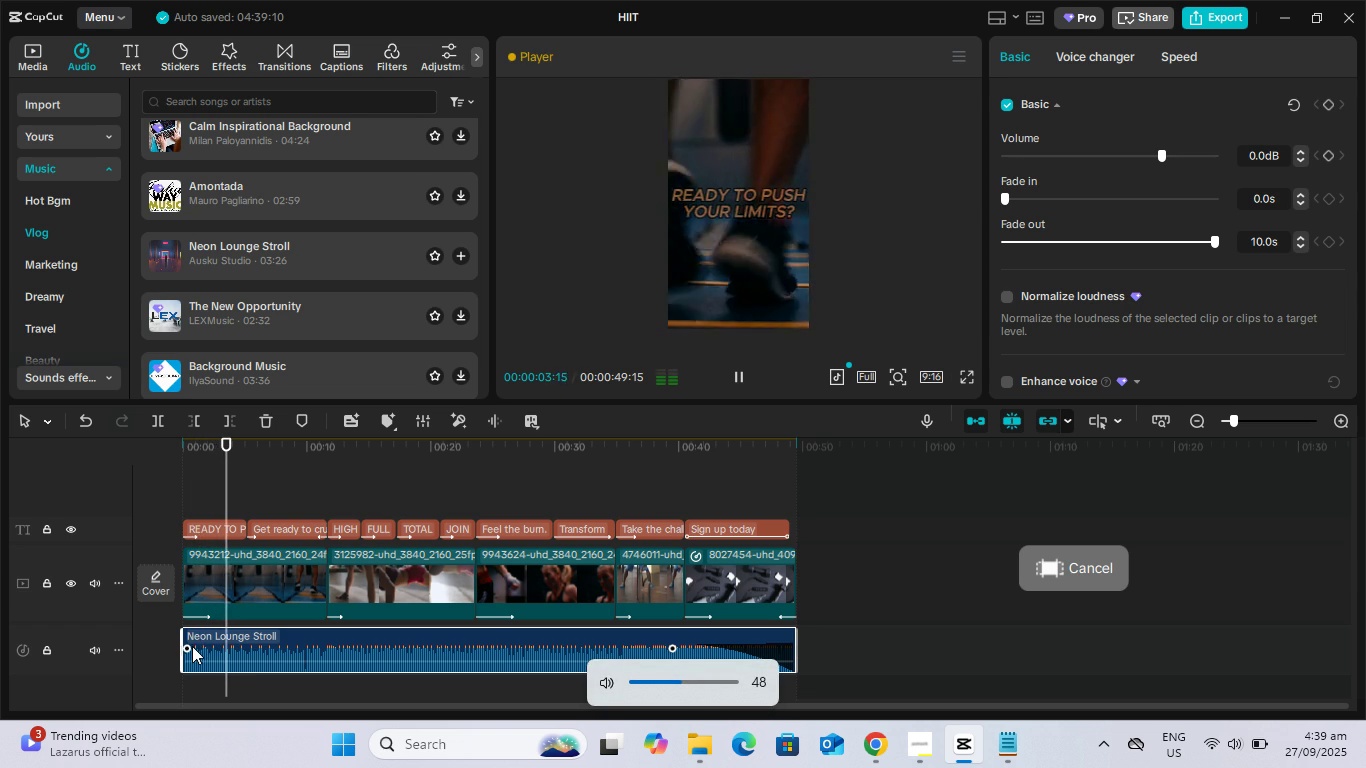 
key(VolumeDown)
 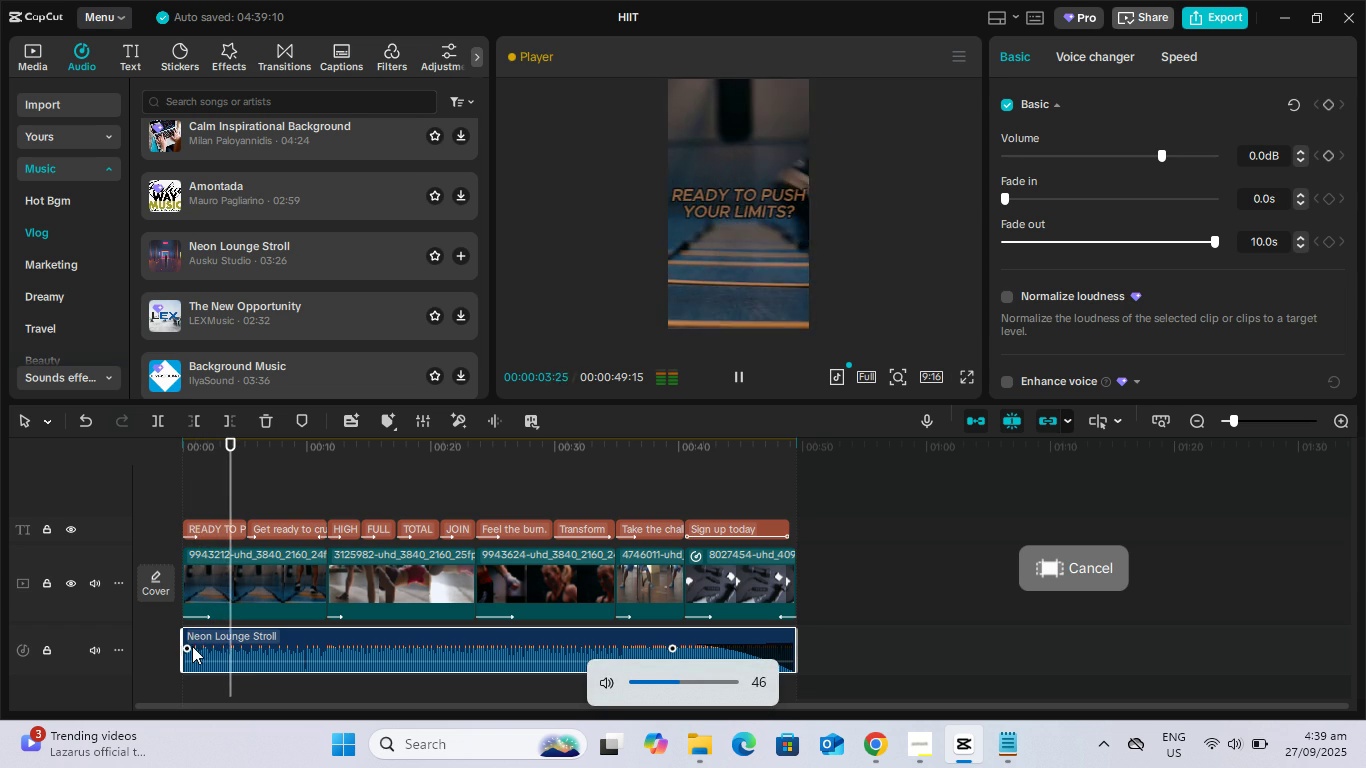 
key(VolumeDown)
 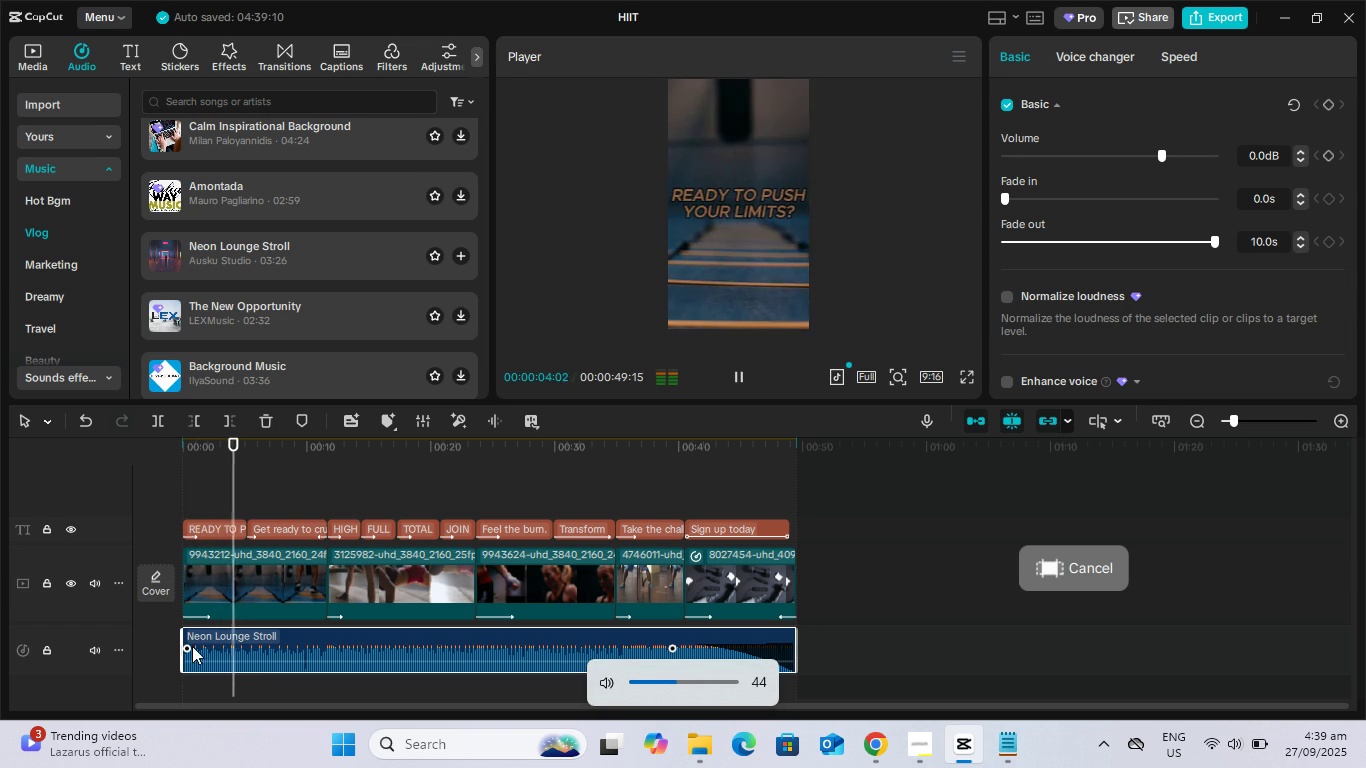 
key(VolumeDown)
 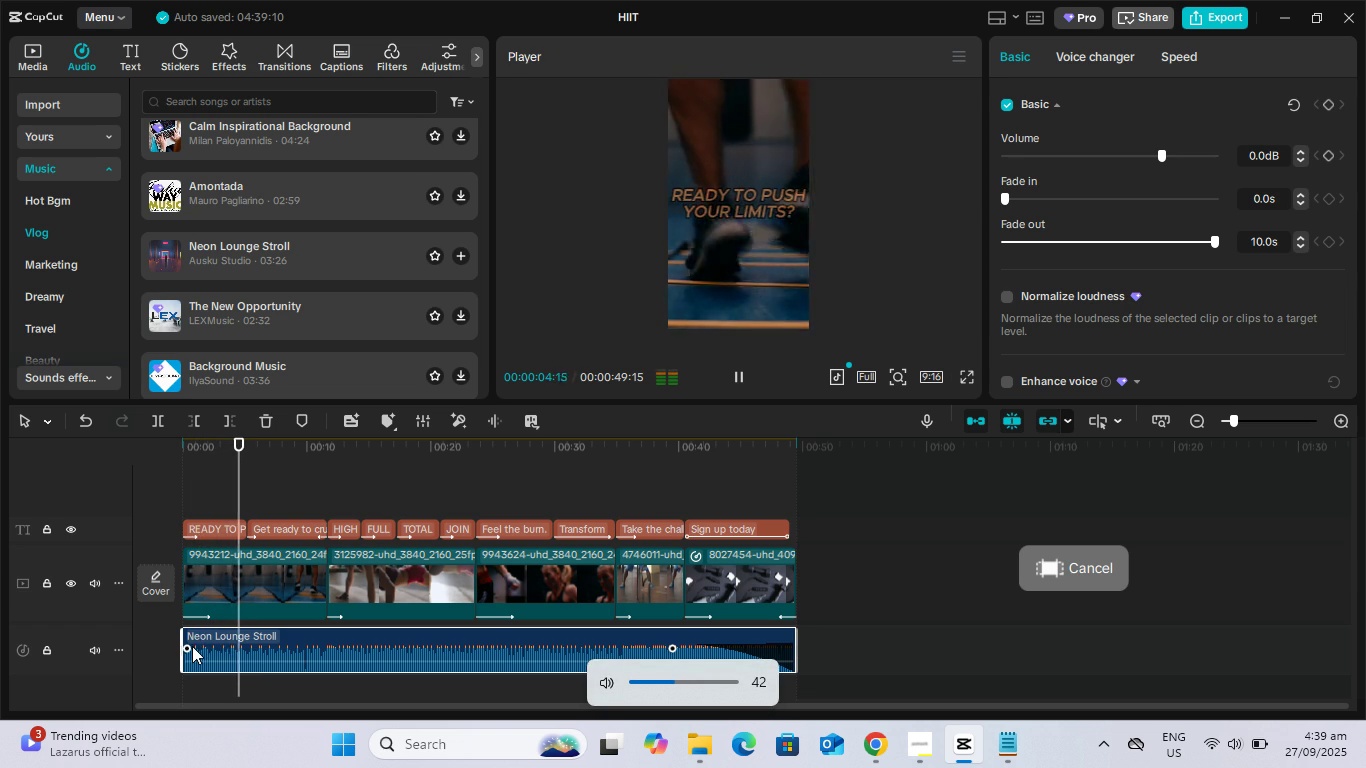 
key(VolumeDown)
 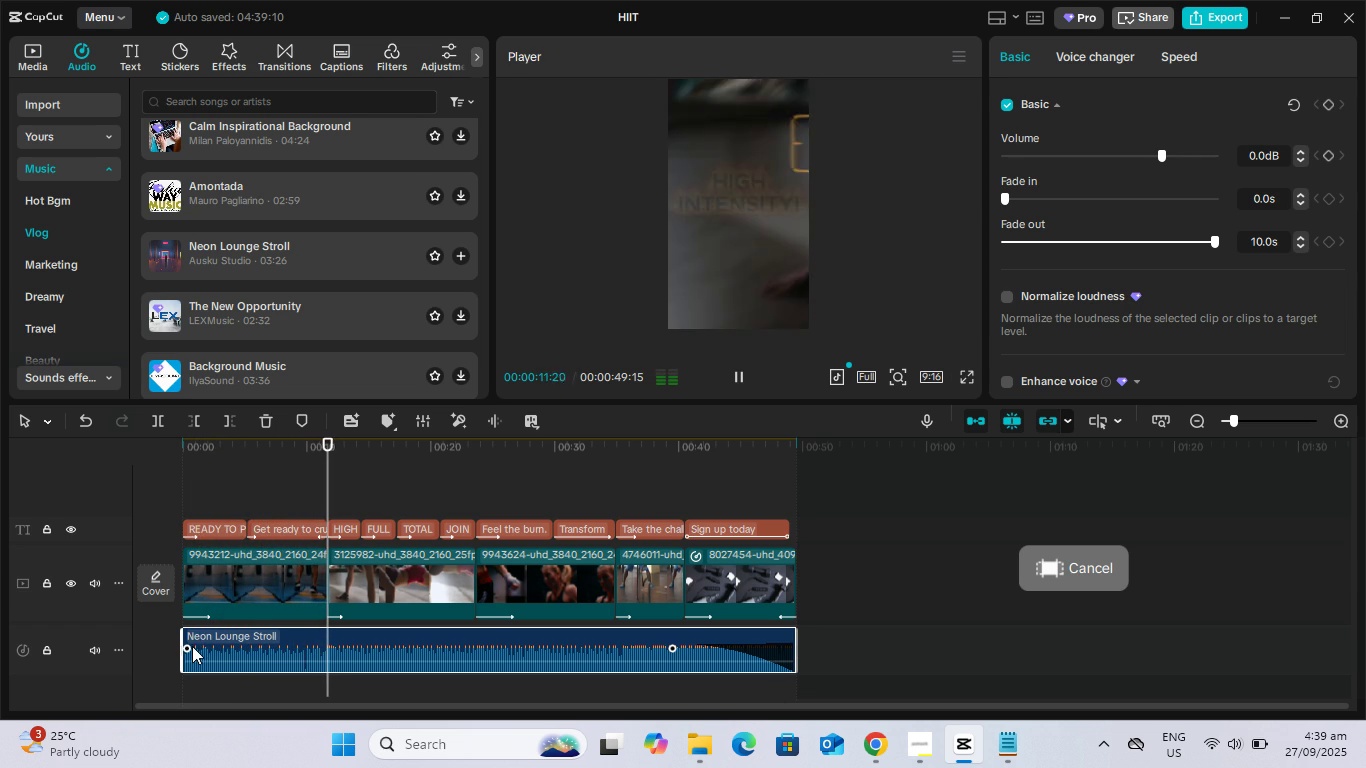 
wait(12.44)
 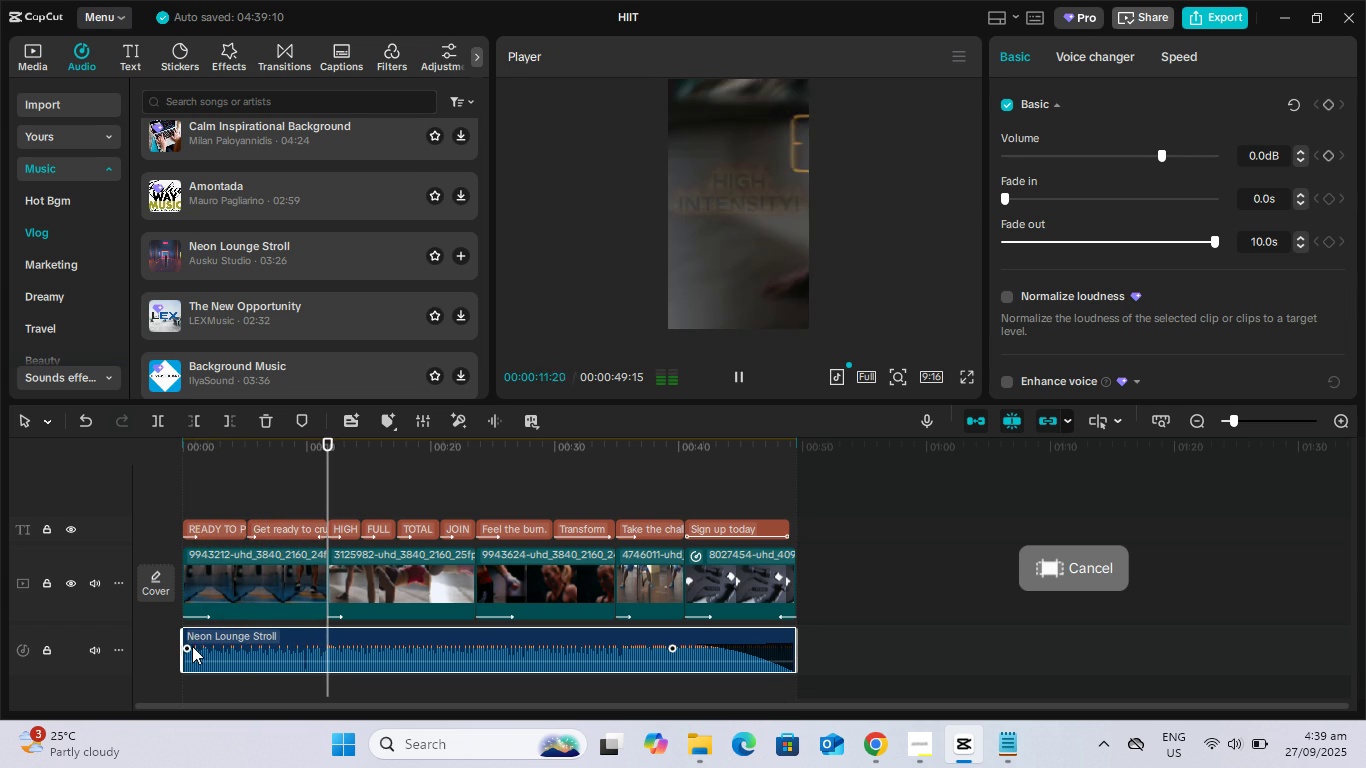 
key(VolumeDown)
 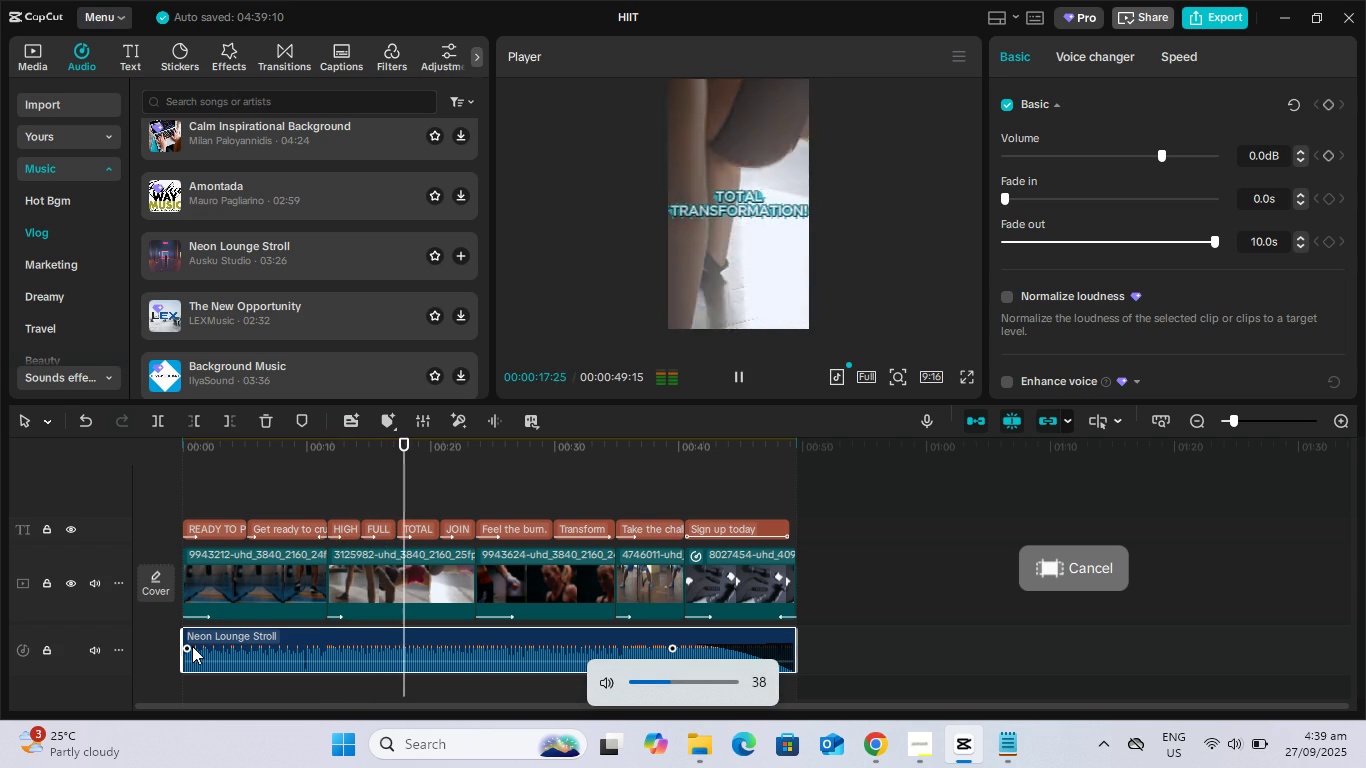 
key(VolumeDown)
 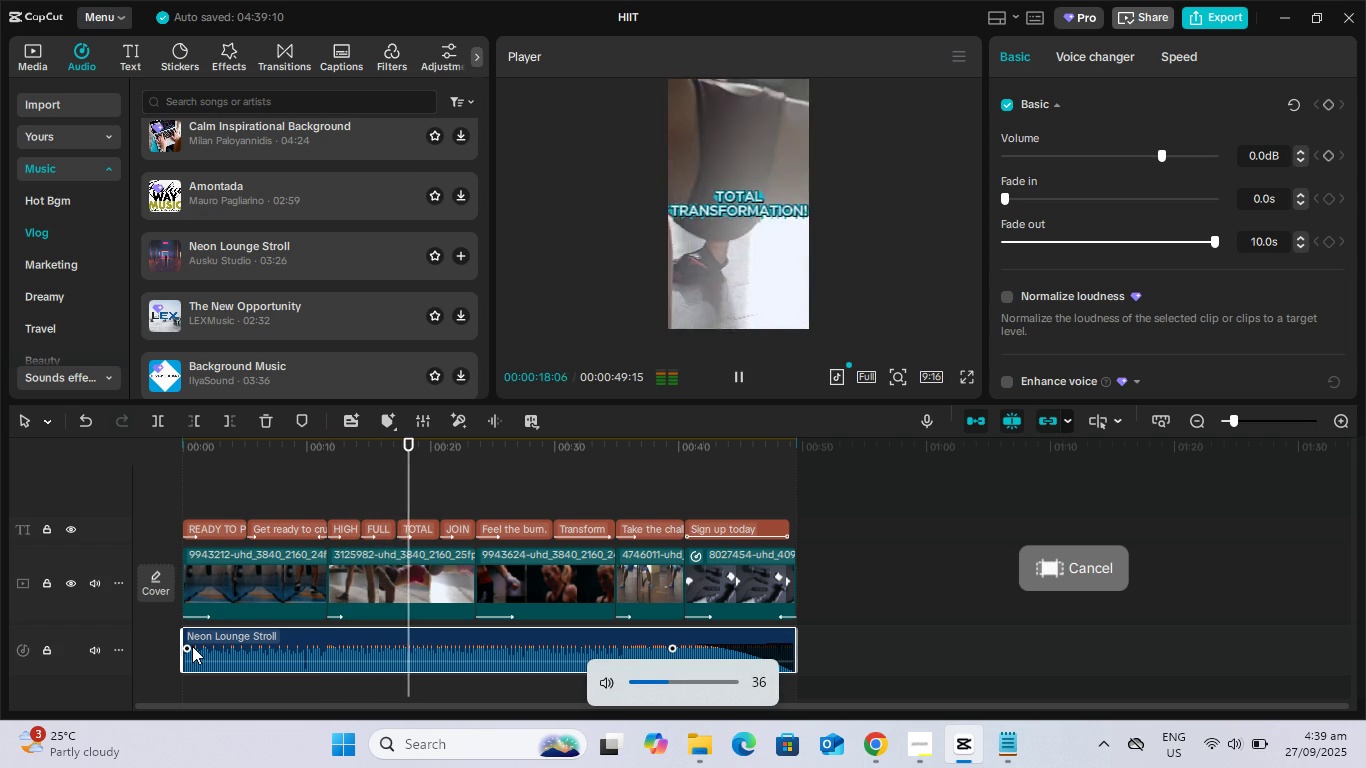 
key(VolumeDown)
 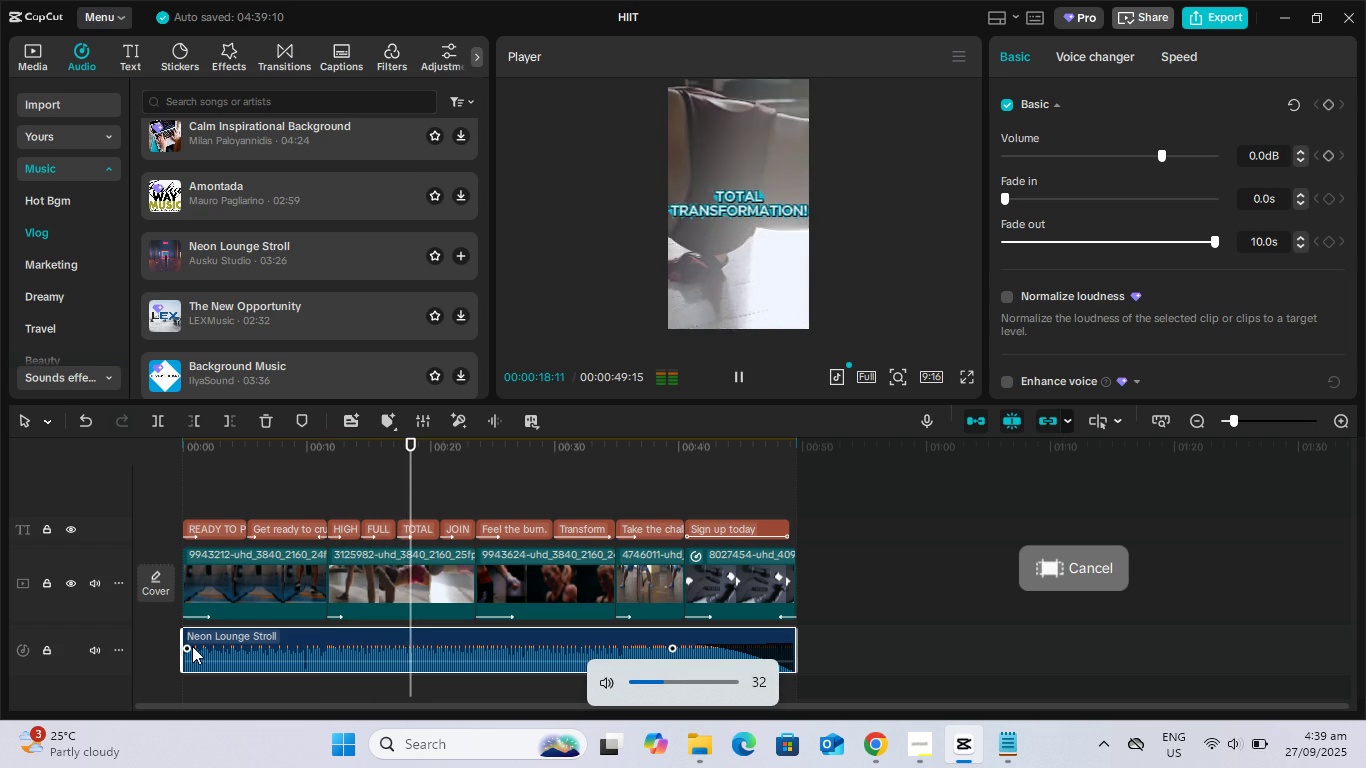 
key(VolumeDown)
 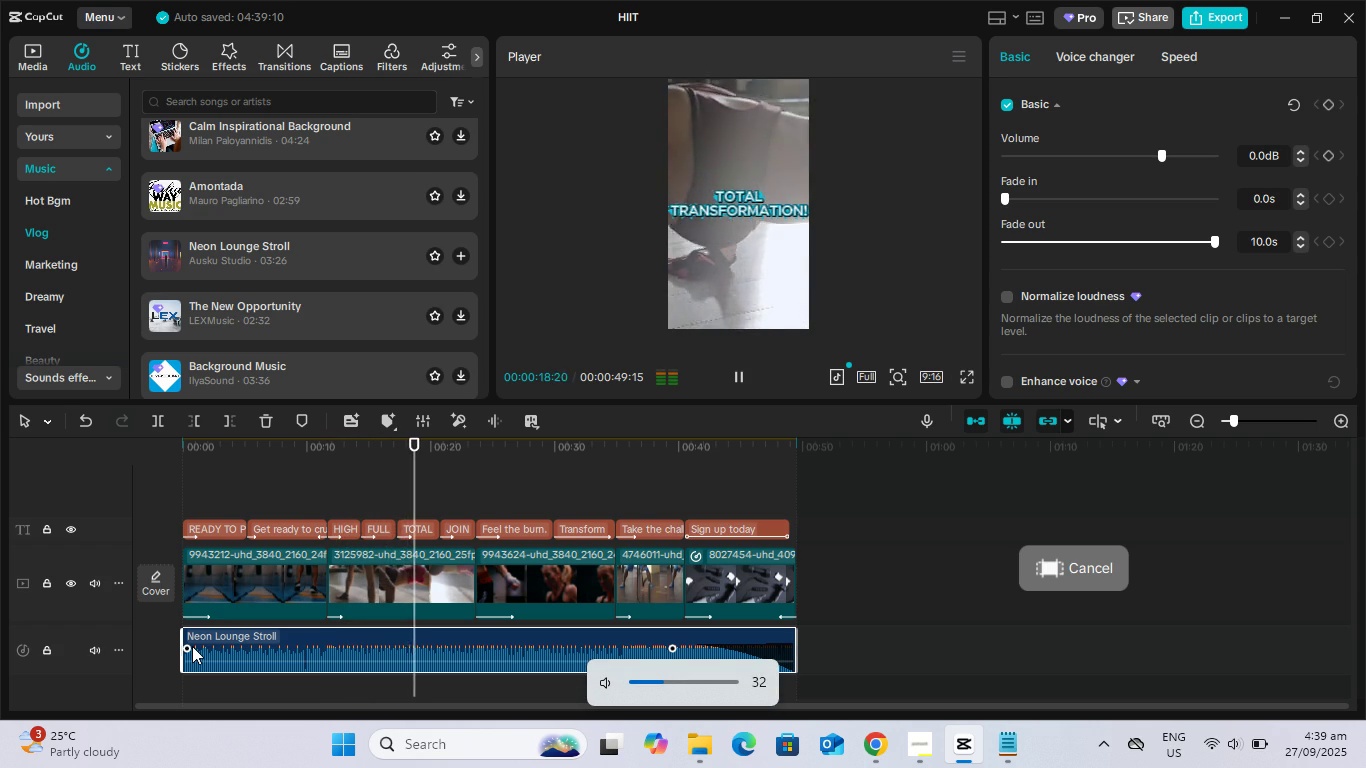 
key(VolumeDown)
 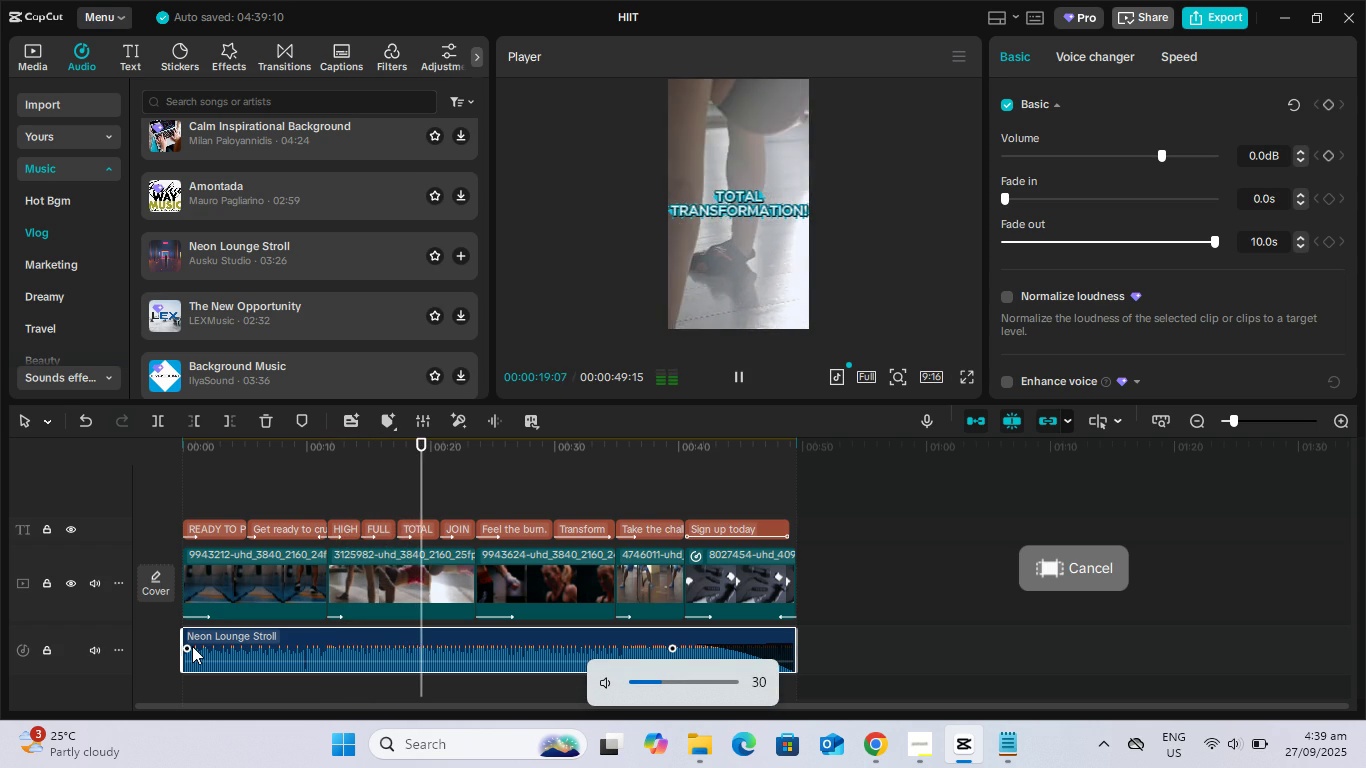 
key(VolumeDown)
 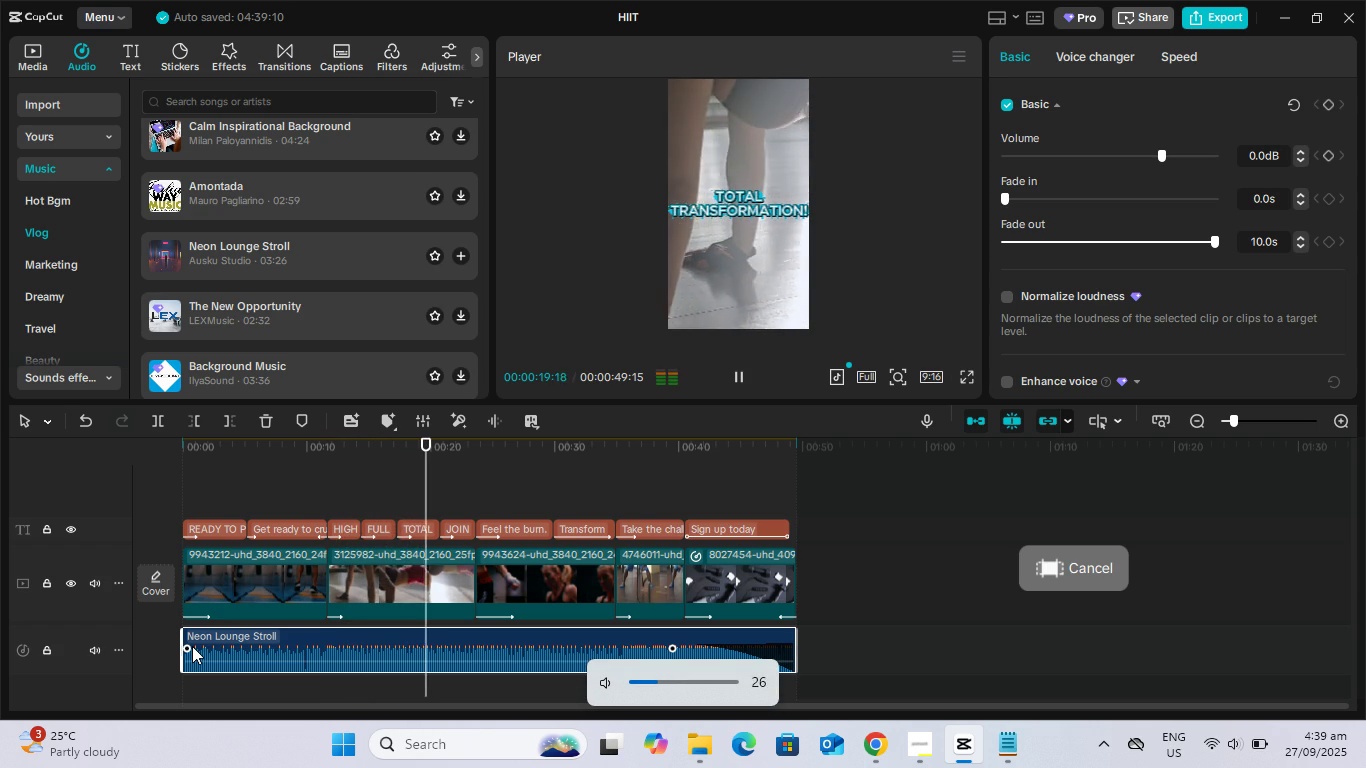 
key(VolumeDown)
 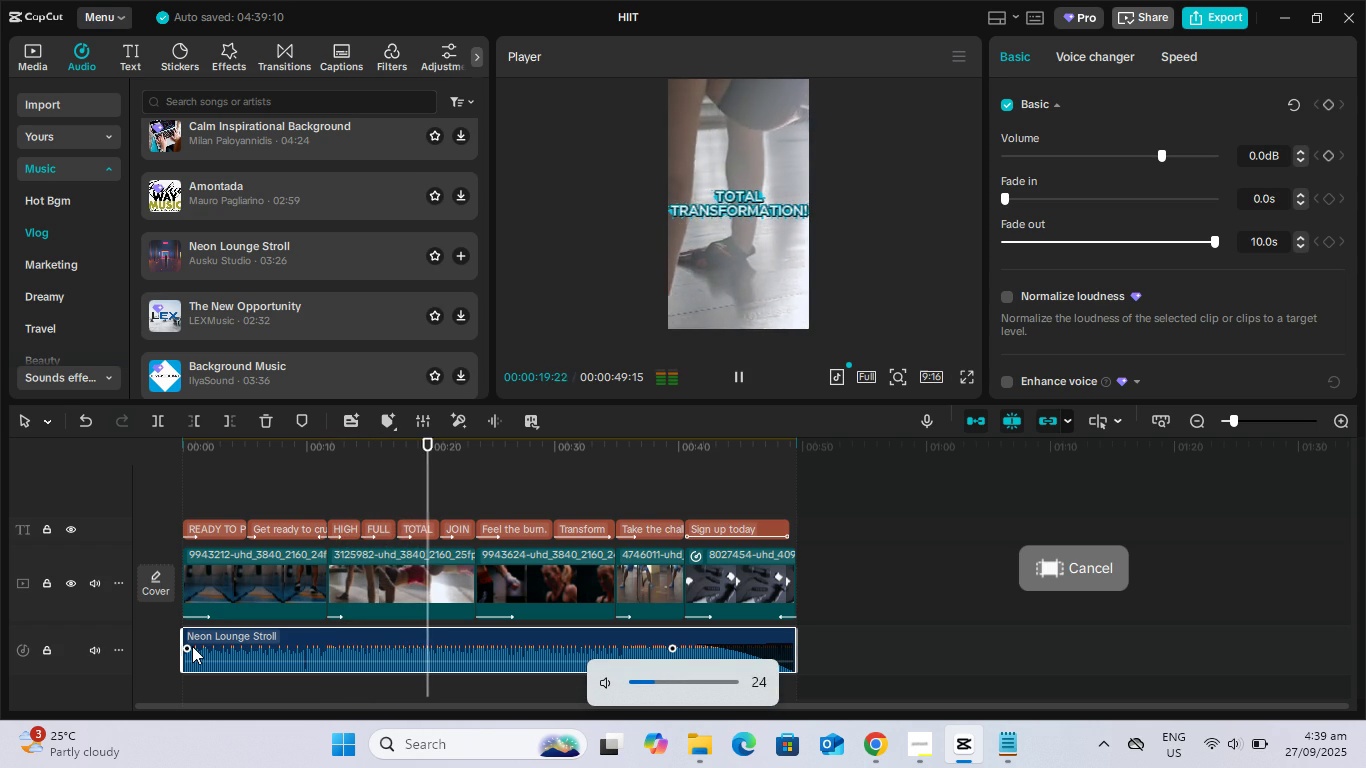 
key(VolumeDown)
 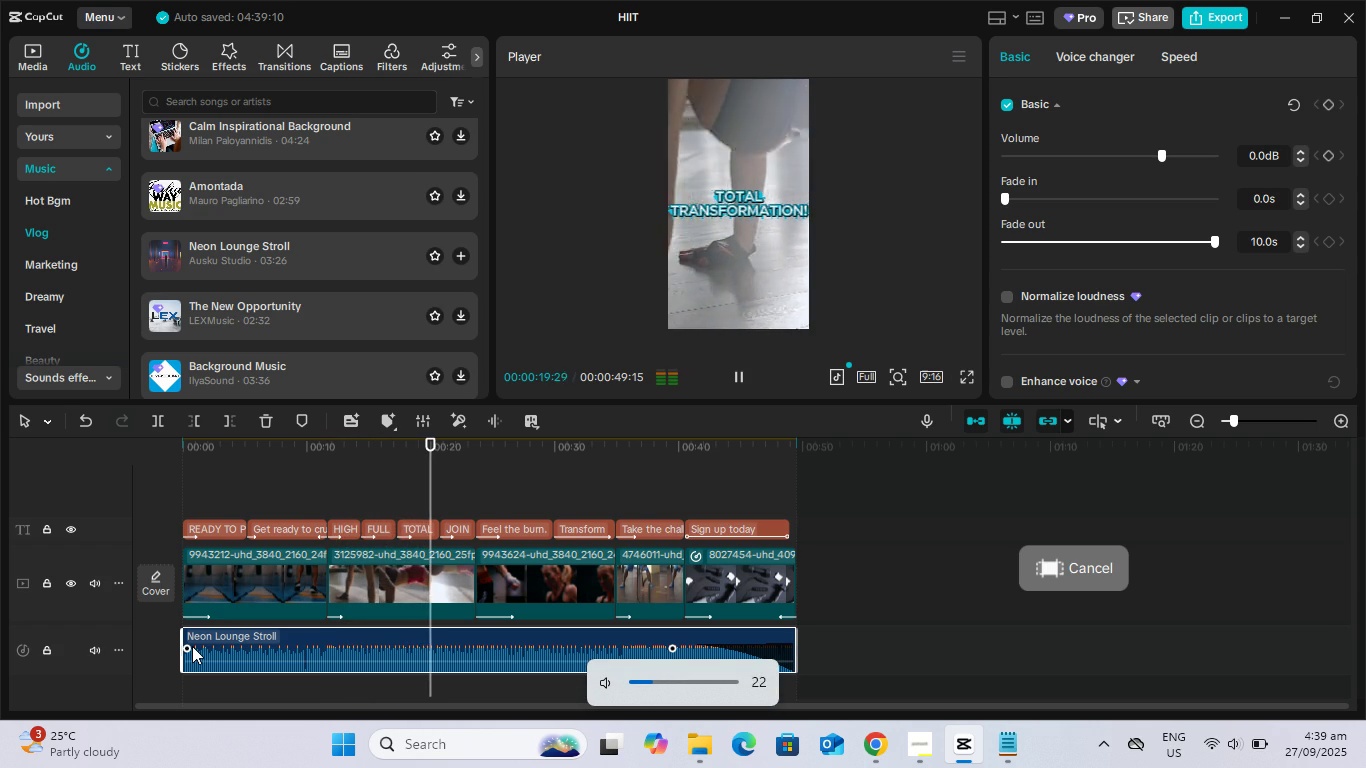 
key(VolumeDown)
 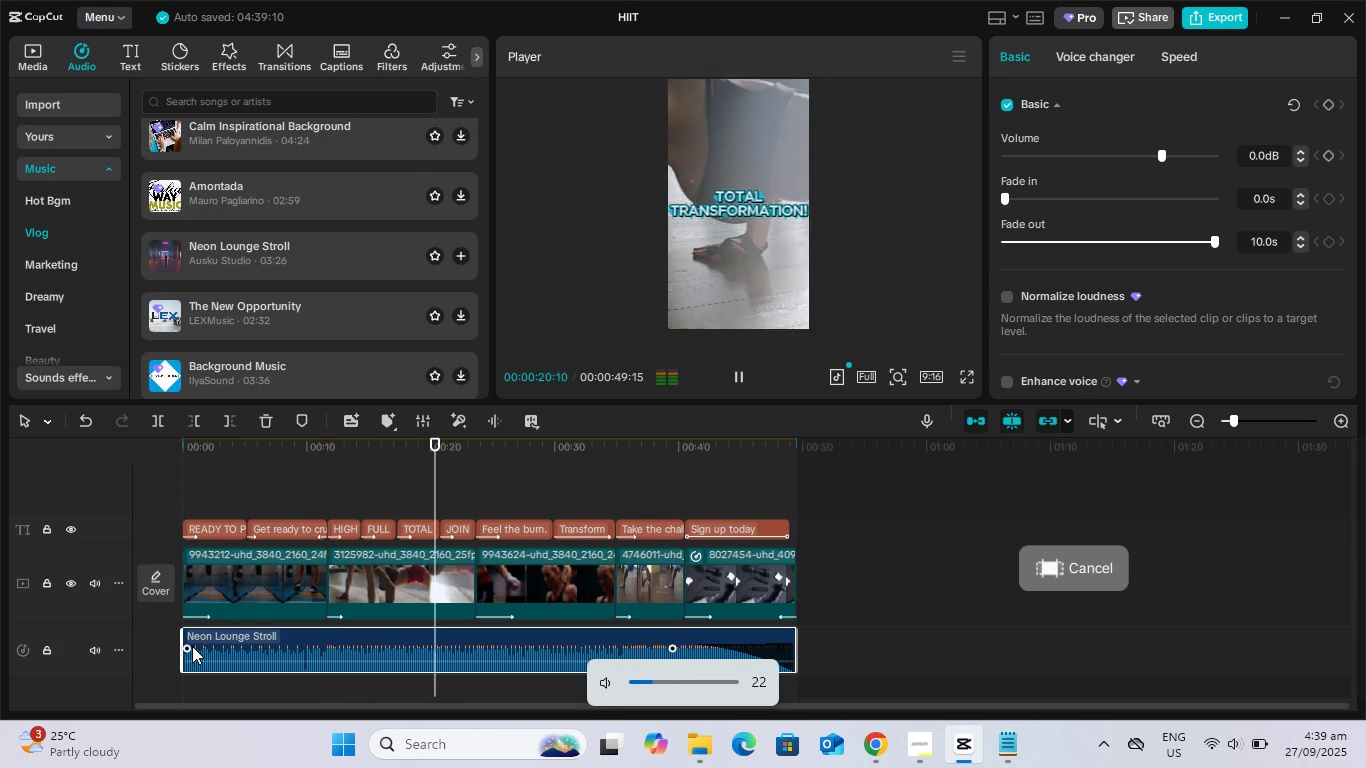 
key(VolumeDown)
 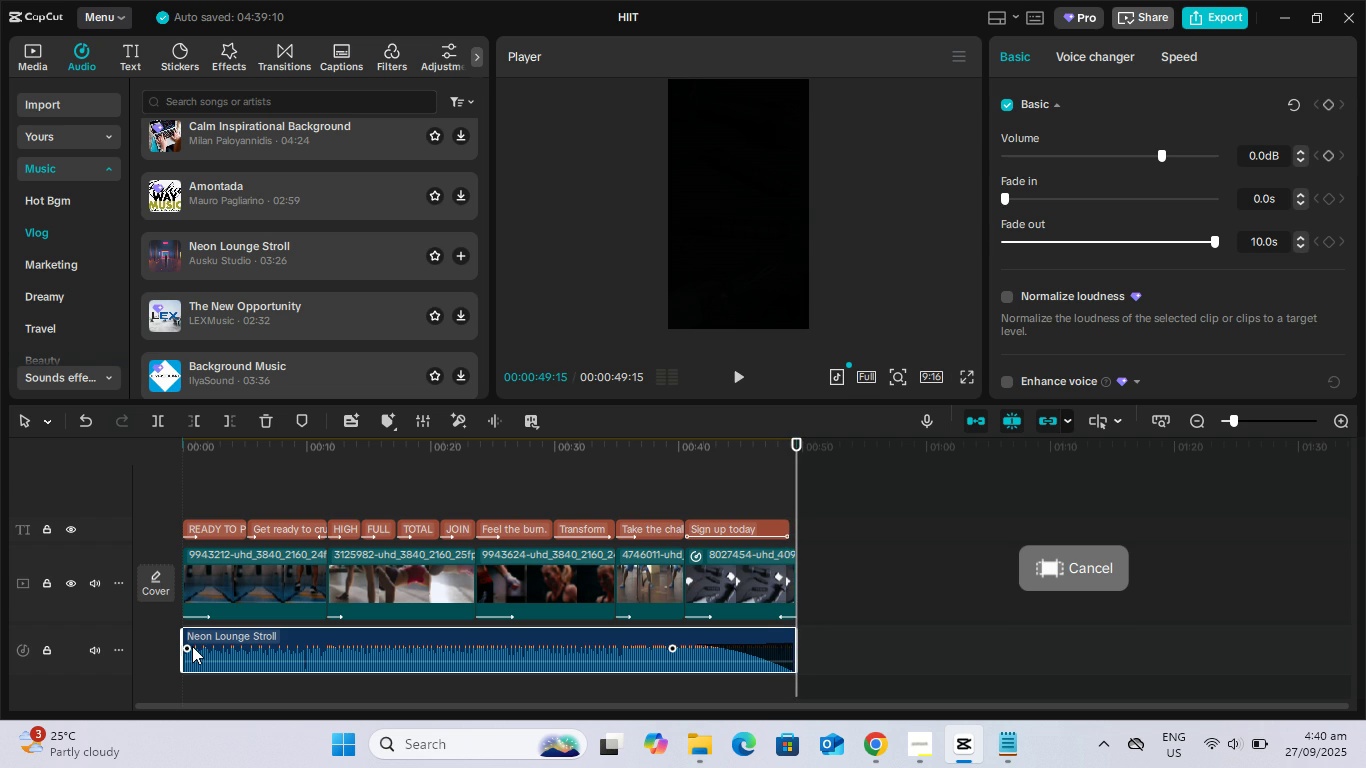 
wait(35.16)
 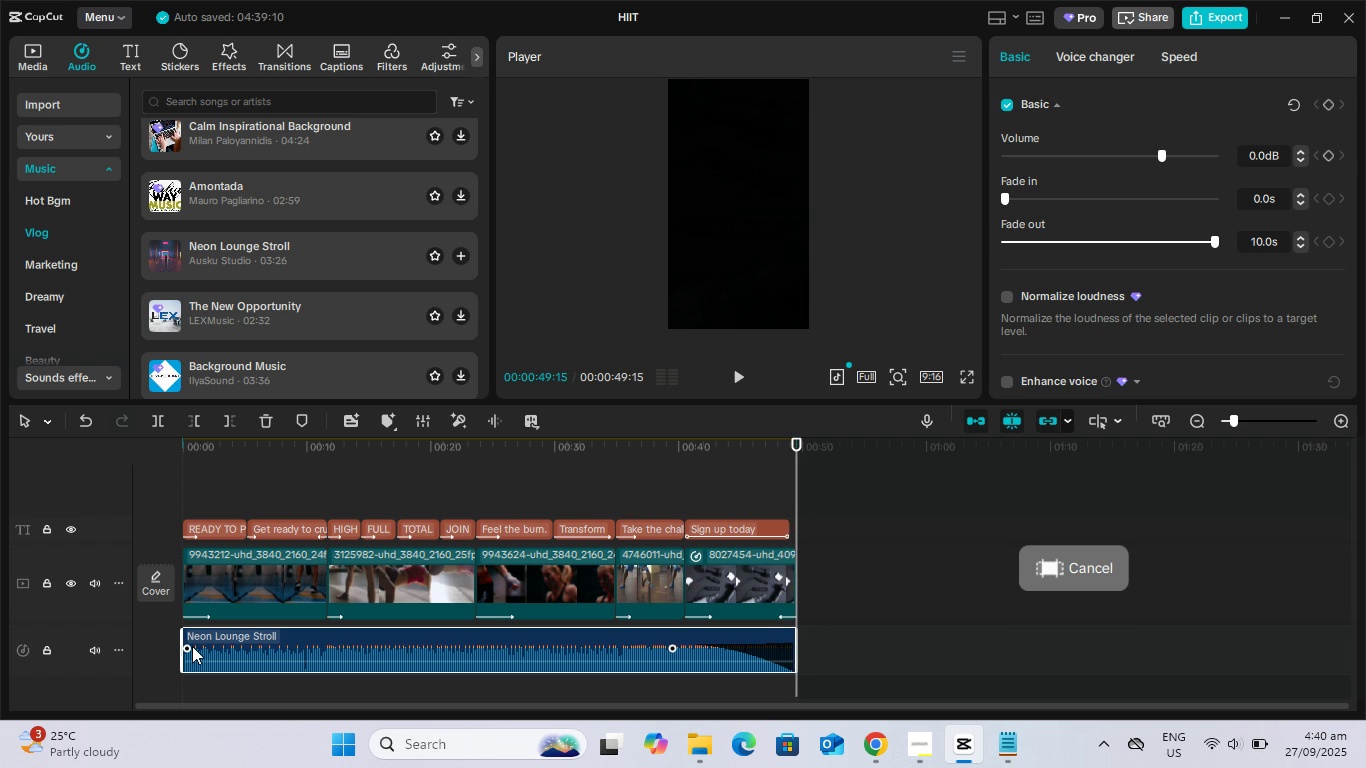 
left_click([794, 437])
 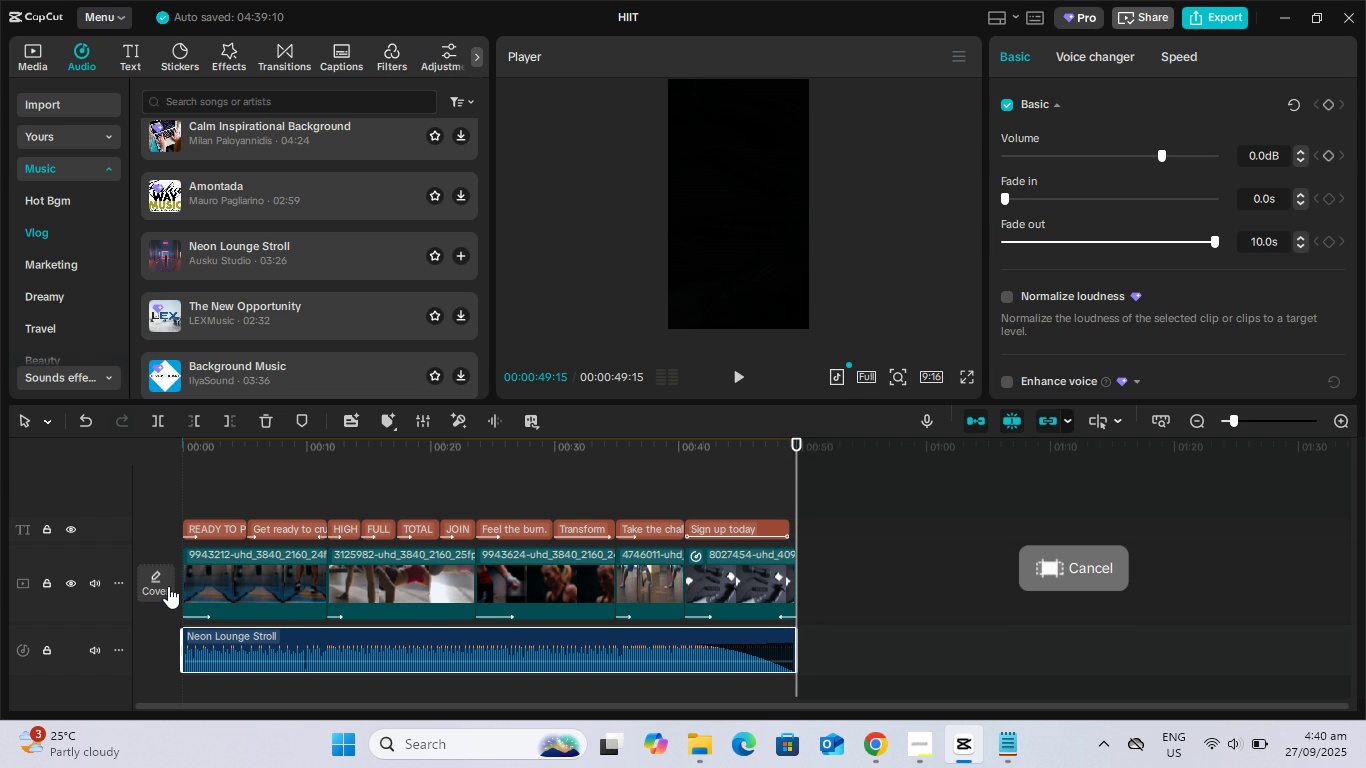 
left_click([163, 572])
 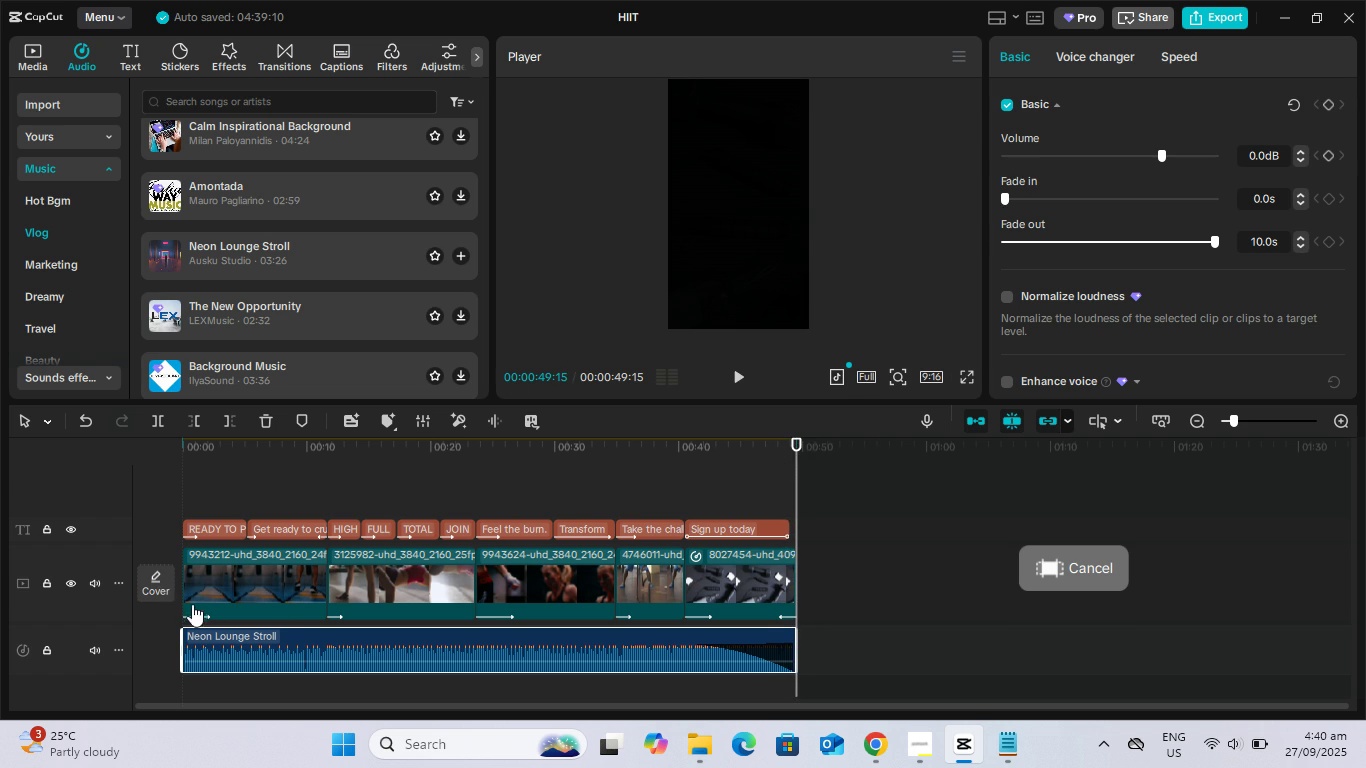 
mouse_move([215, 597])
 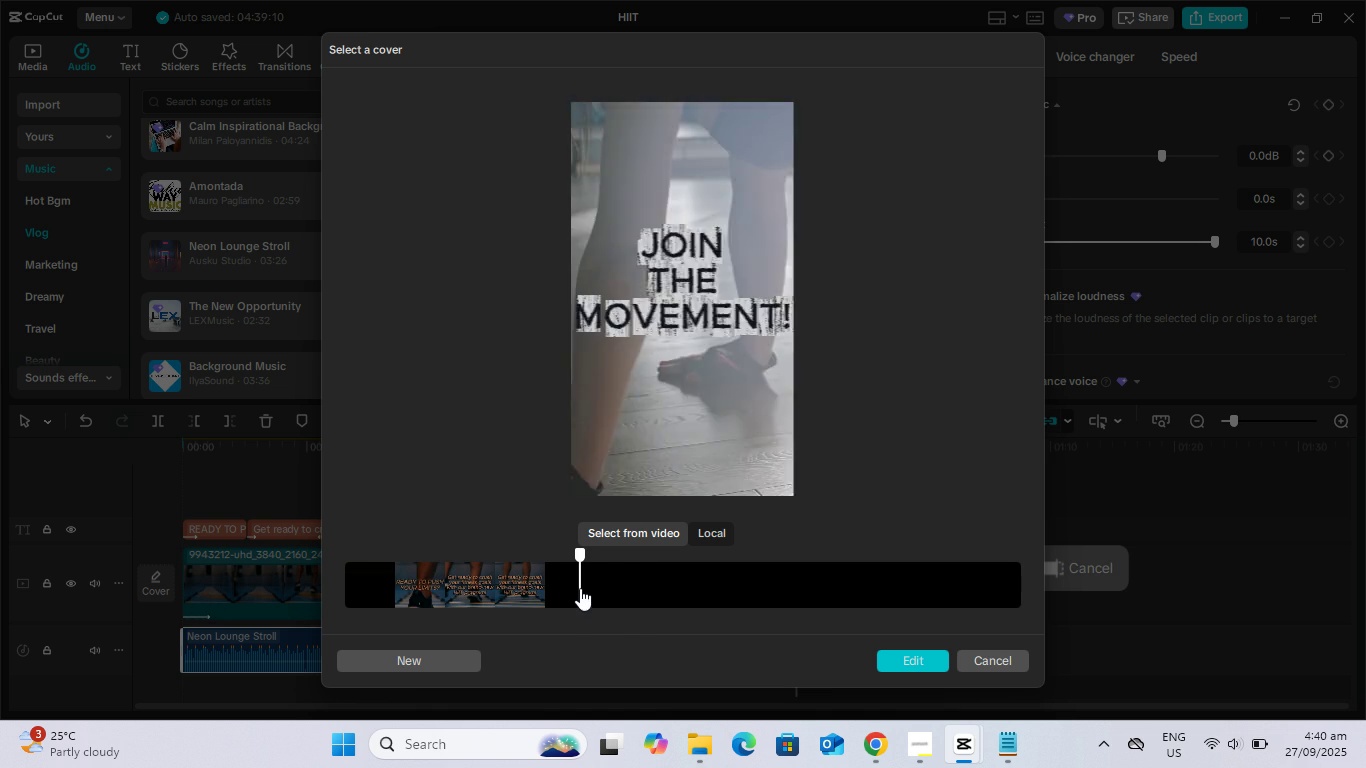 
wait(8.82)
 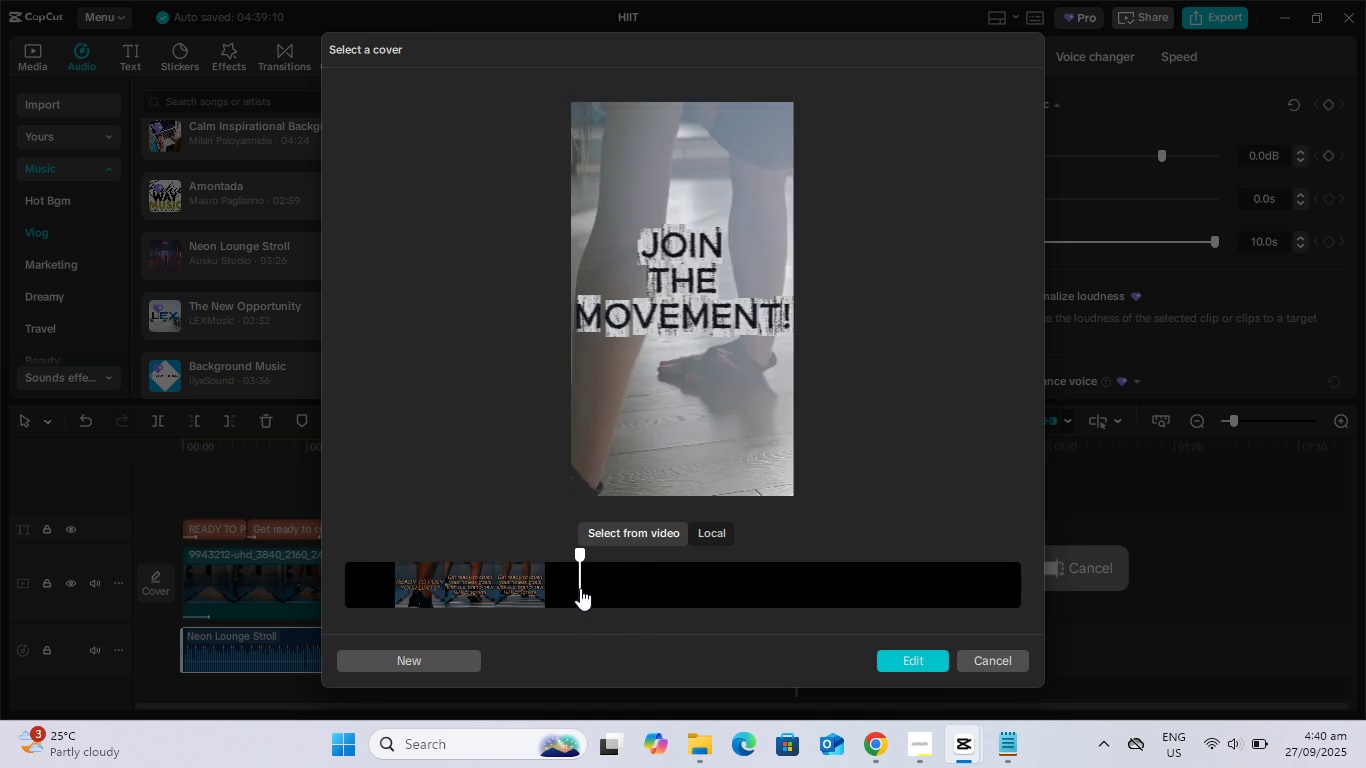 
mouse_move([680, 576])
 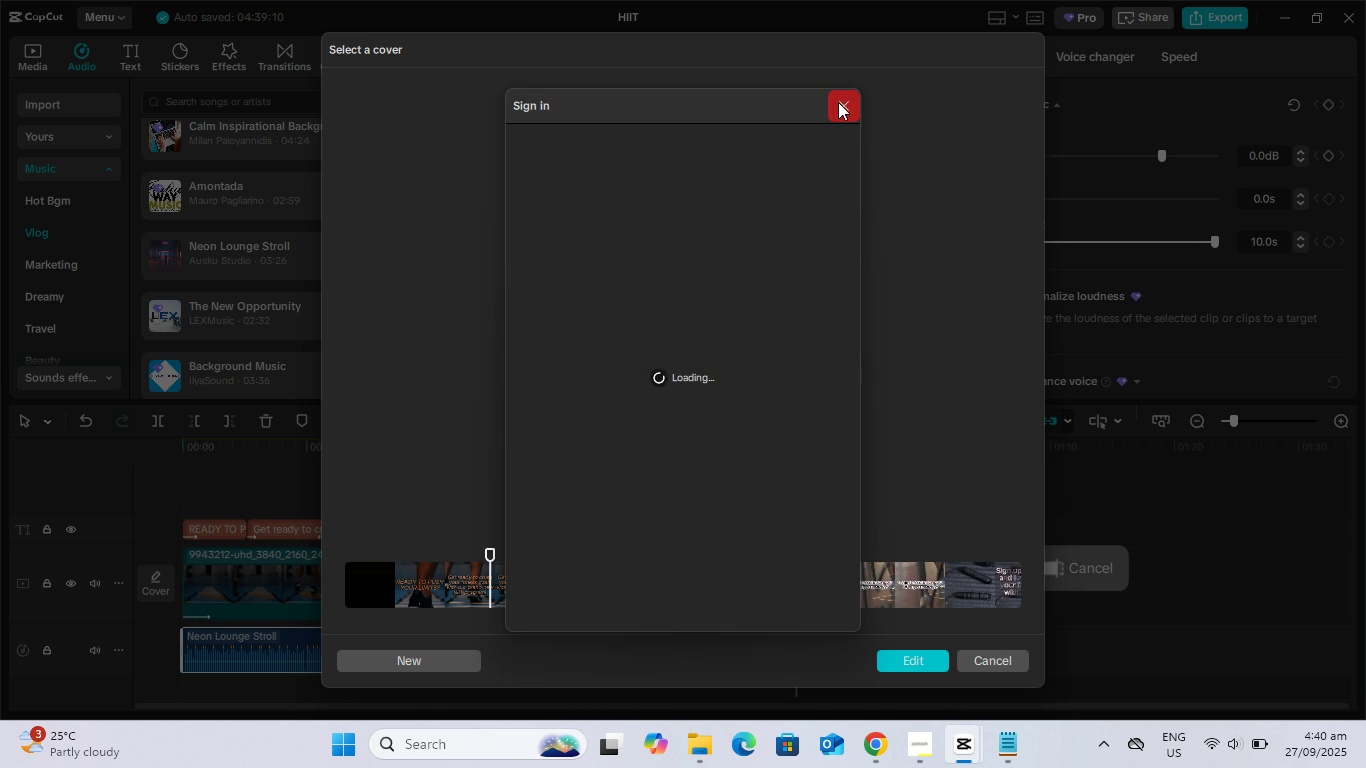 
left_click([838, 102])
 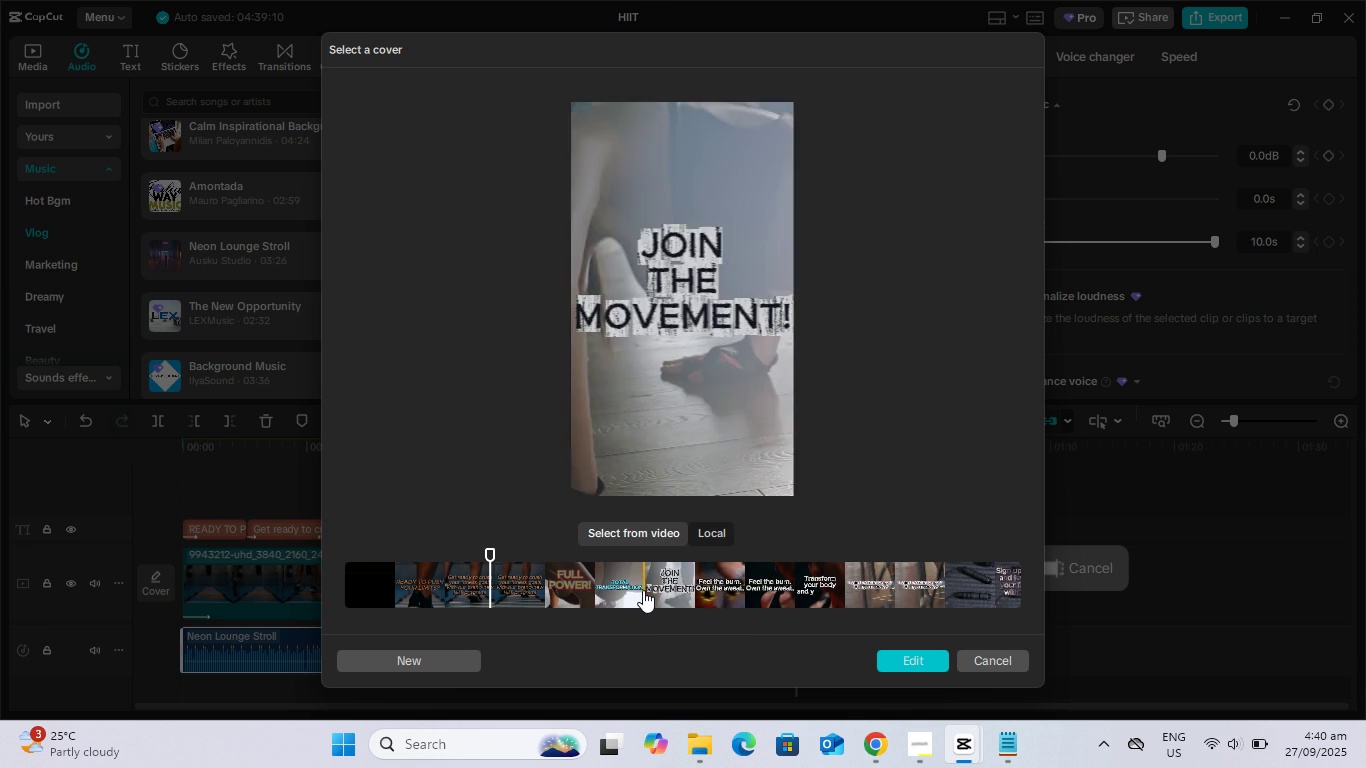 
left_click([632, 590])
 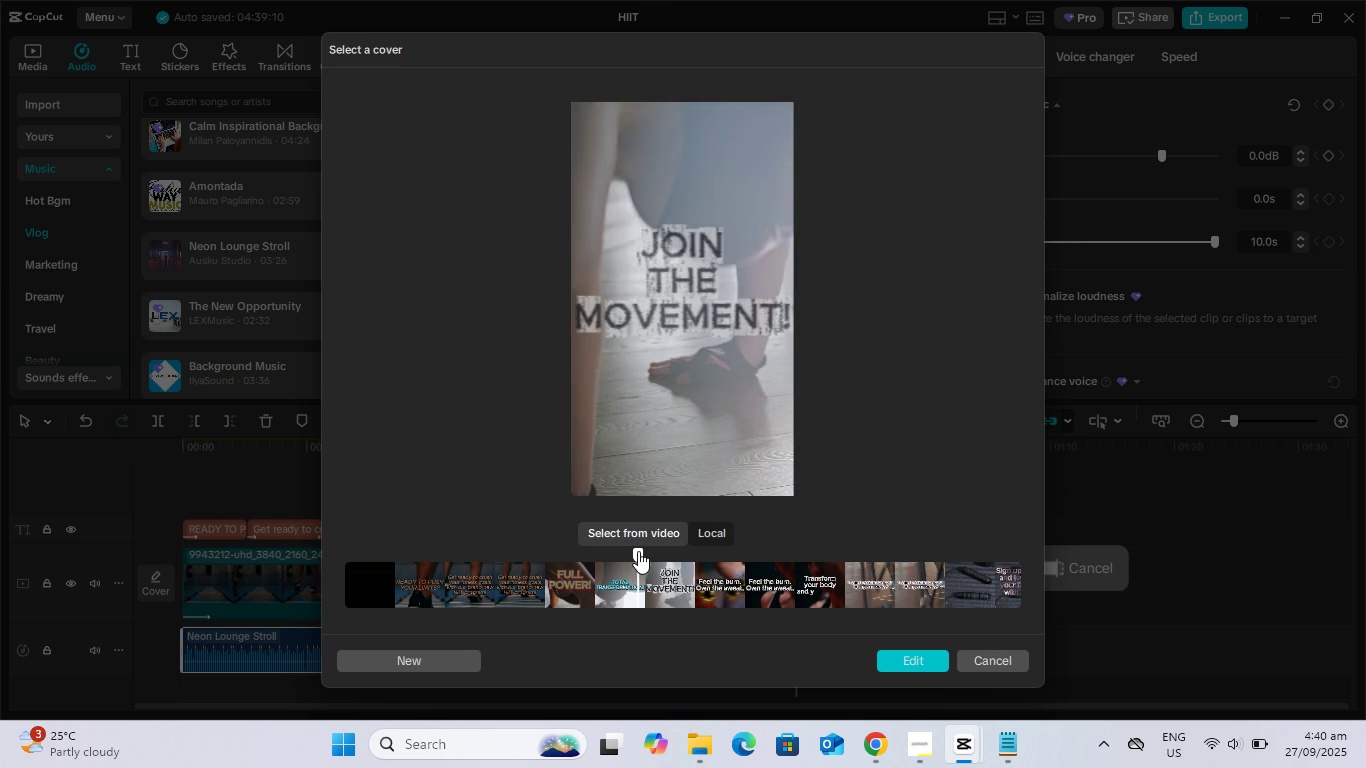 
wait(8.34)
 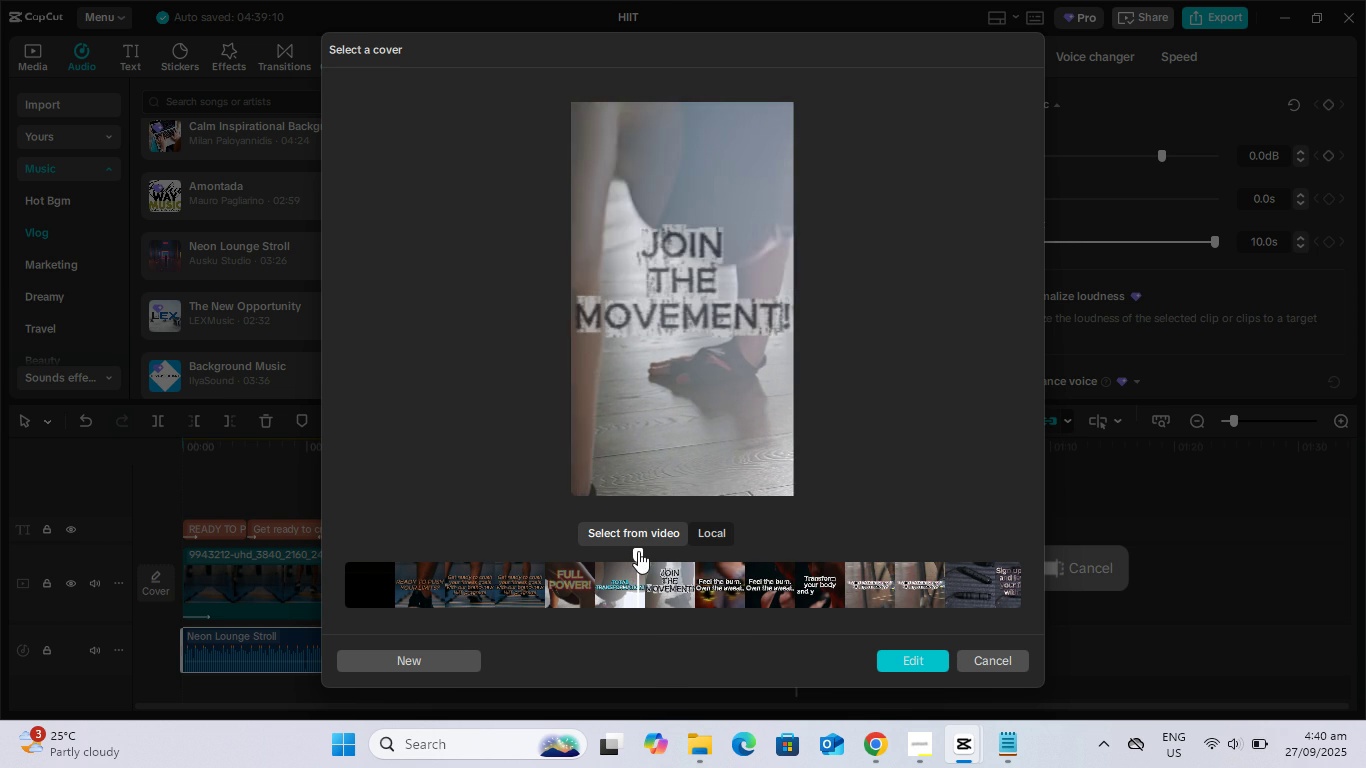 
left_click([907, 660])
 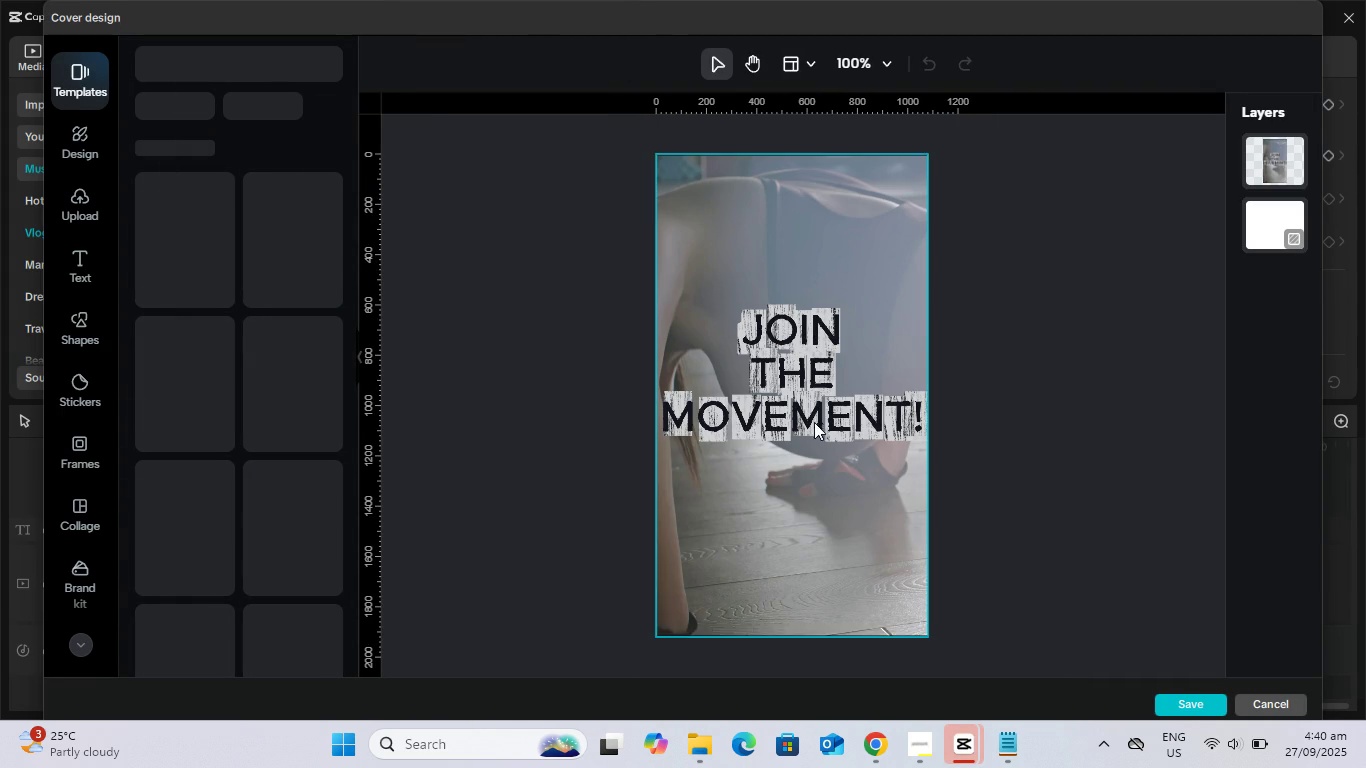 
left_click([1175, 697])
 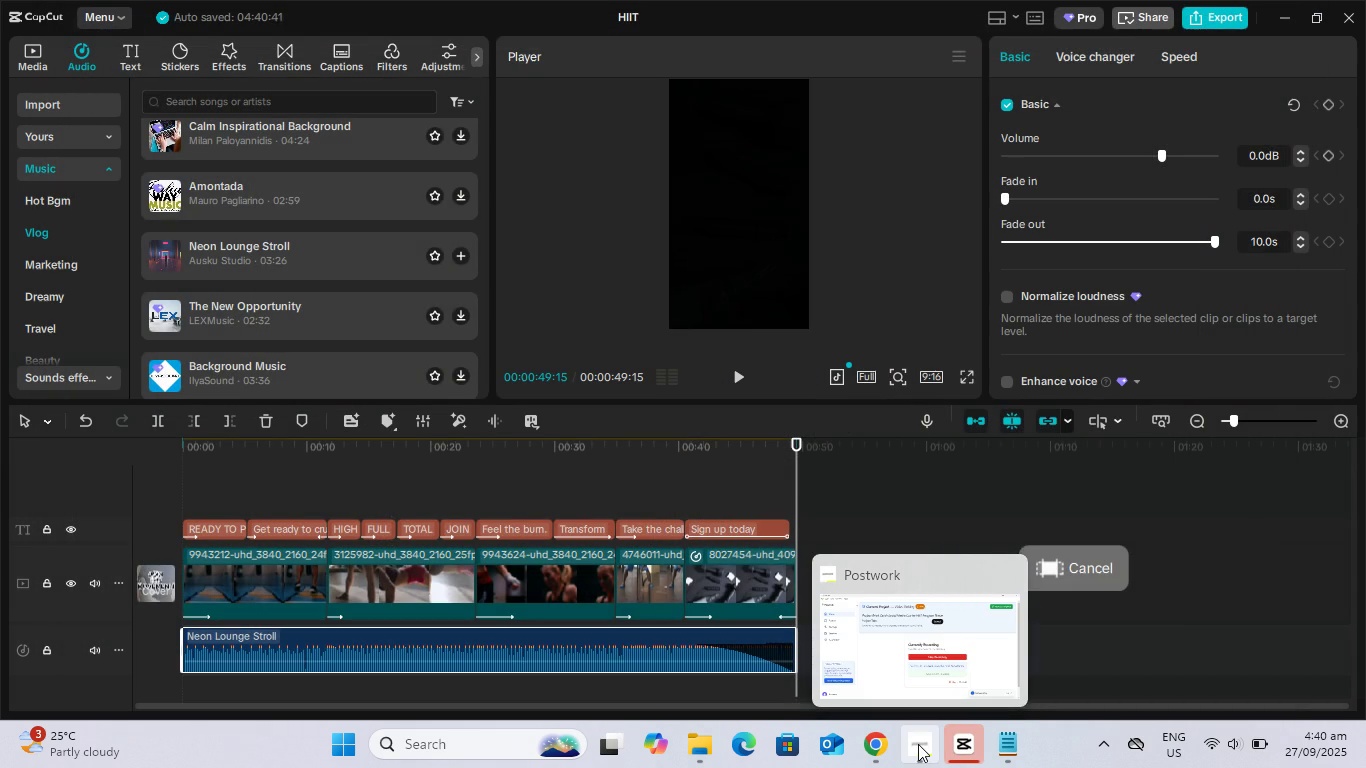 
wait(14.17)
 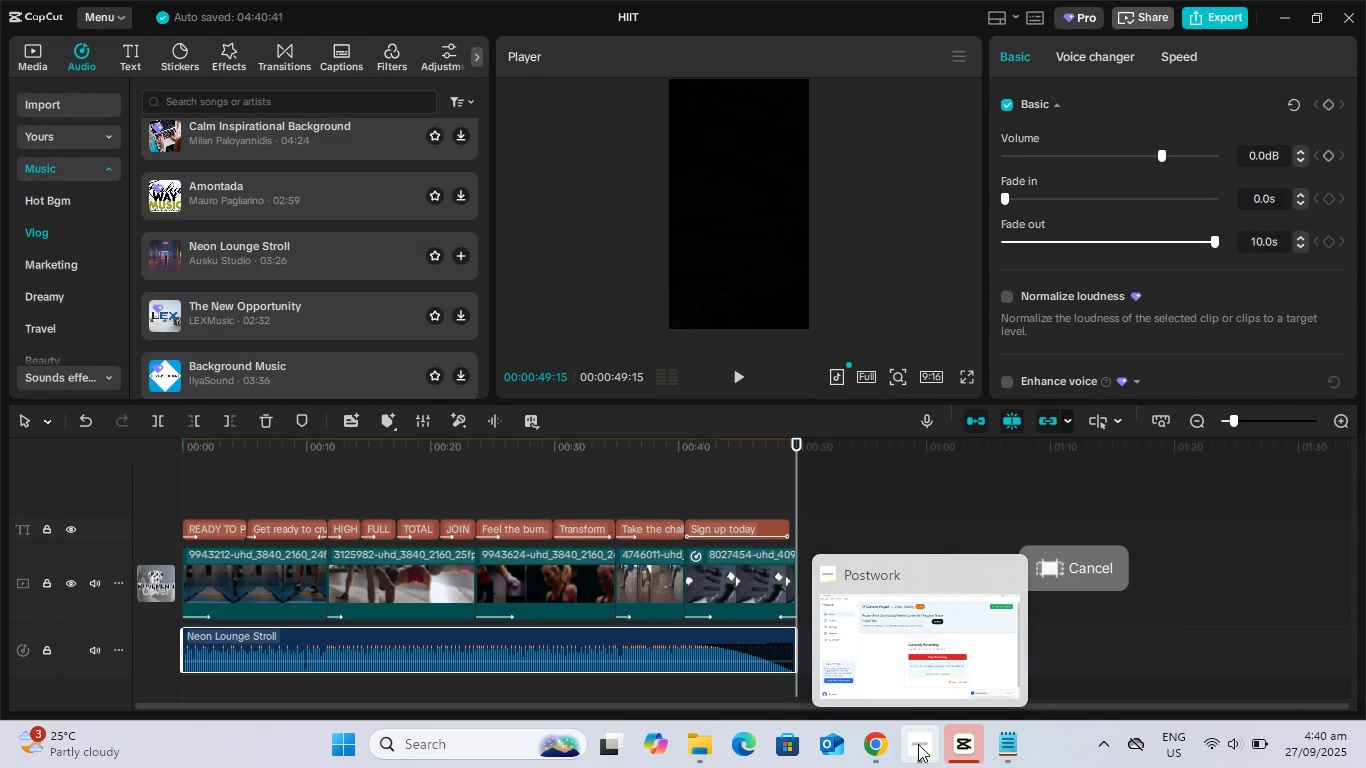 
key(Space)
 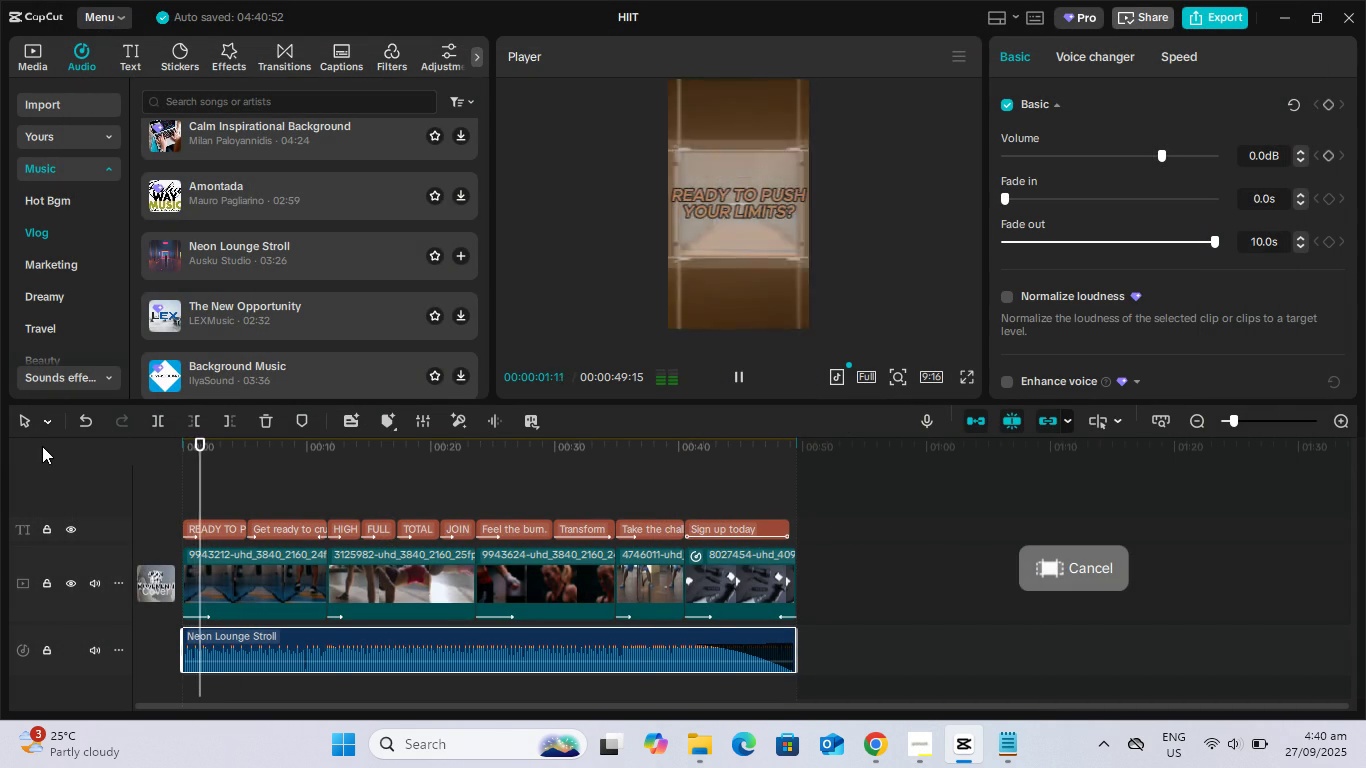 
key(Space)
 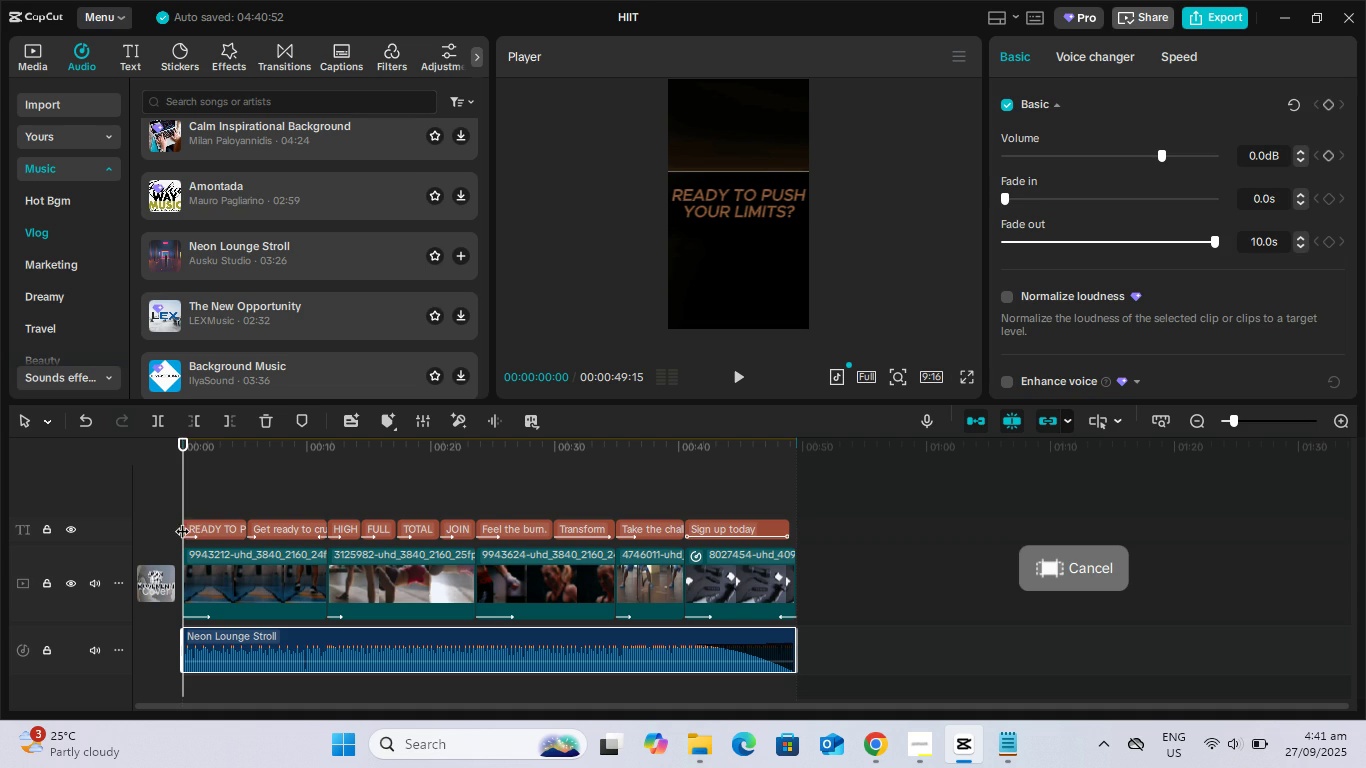 
wait(9.14)
 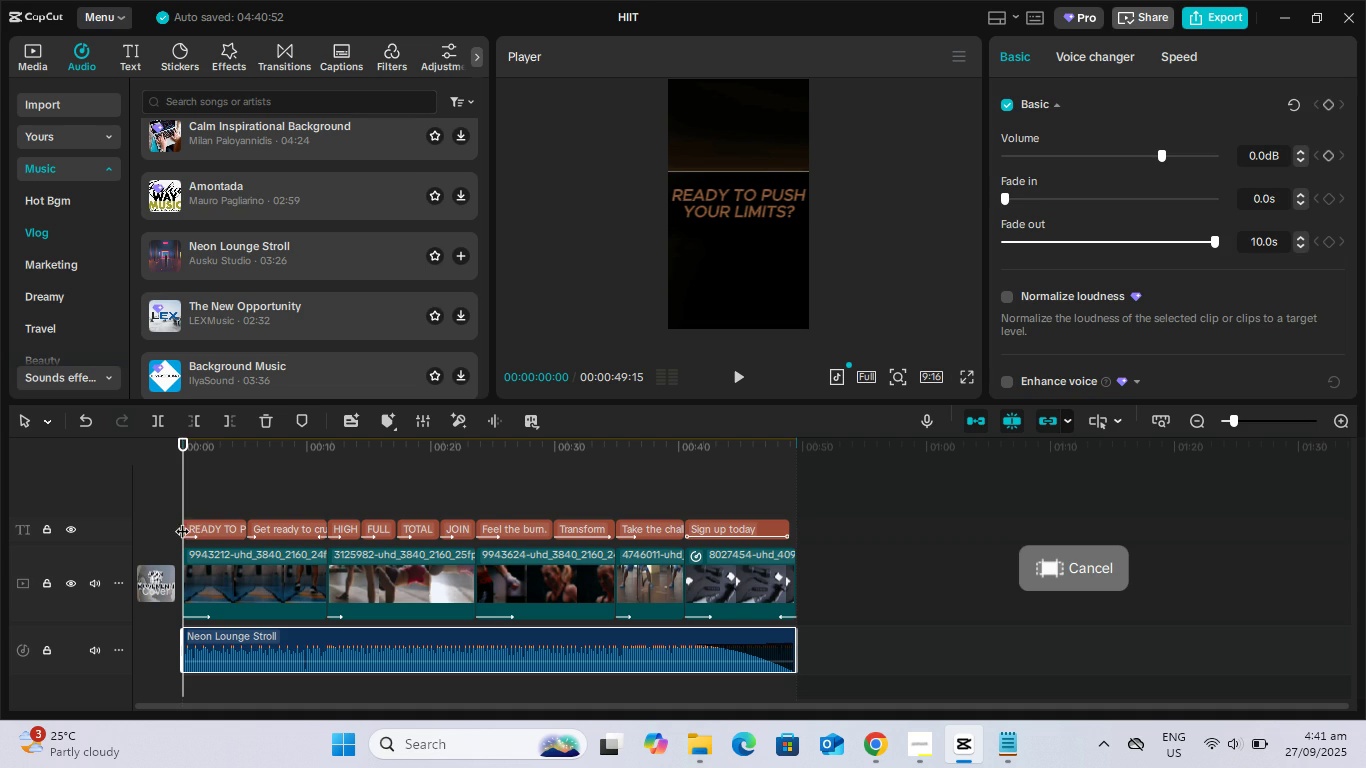 
key(Space)
 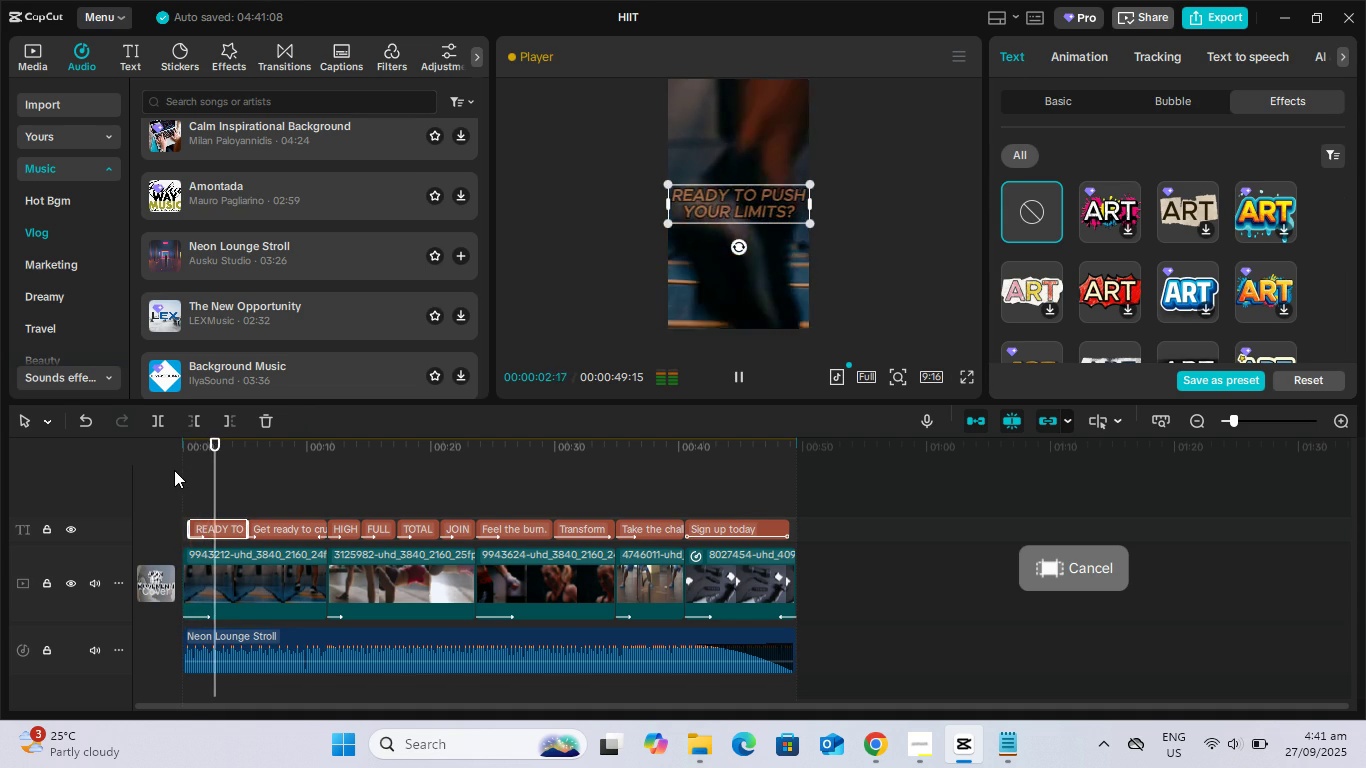 
key(Space)
 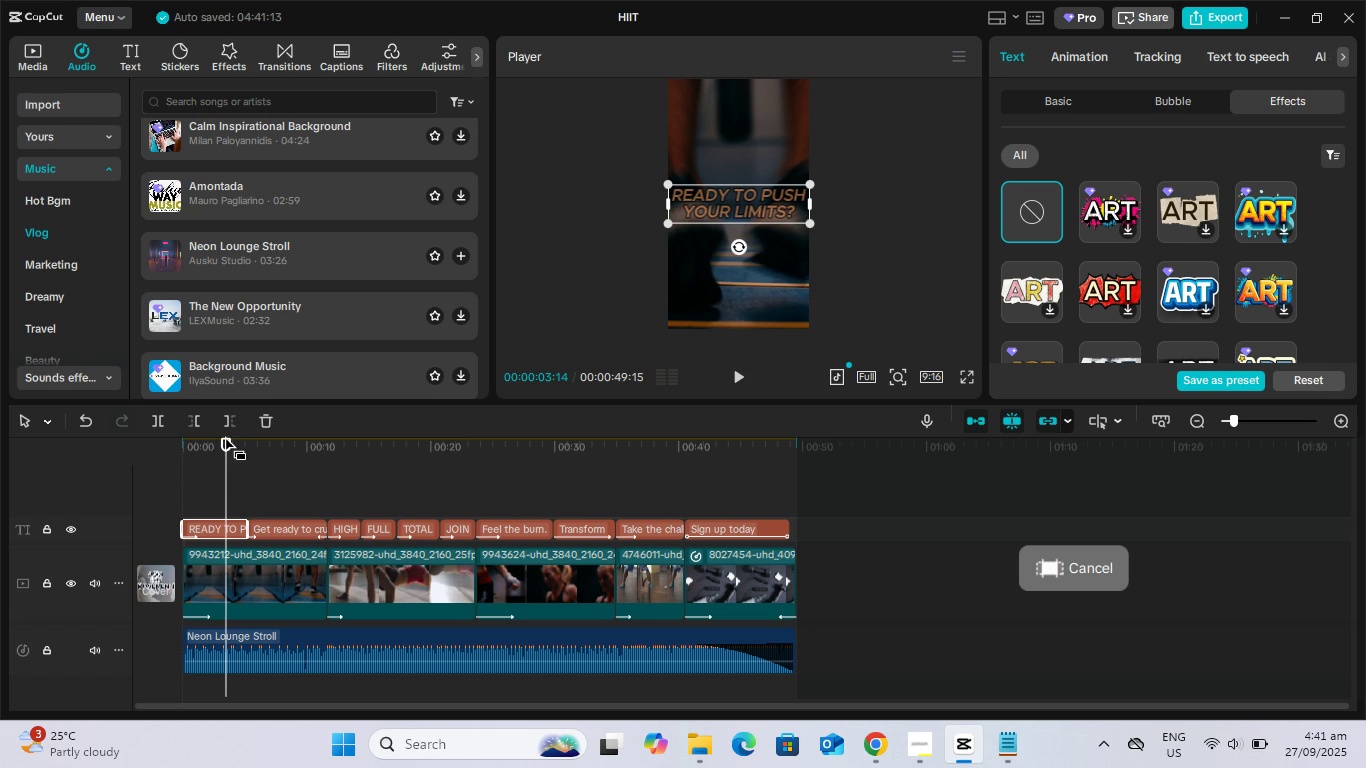 
wait(7.26)
 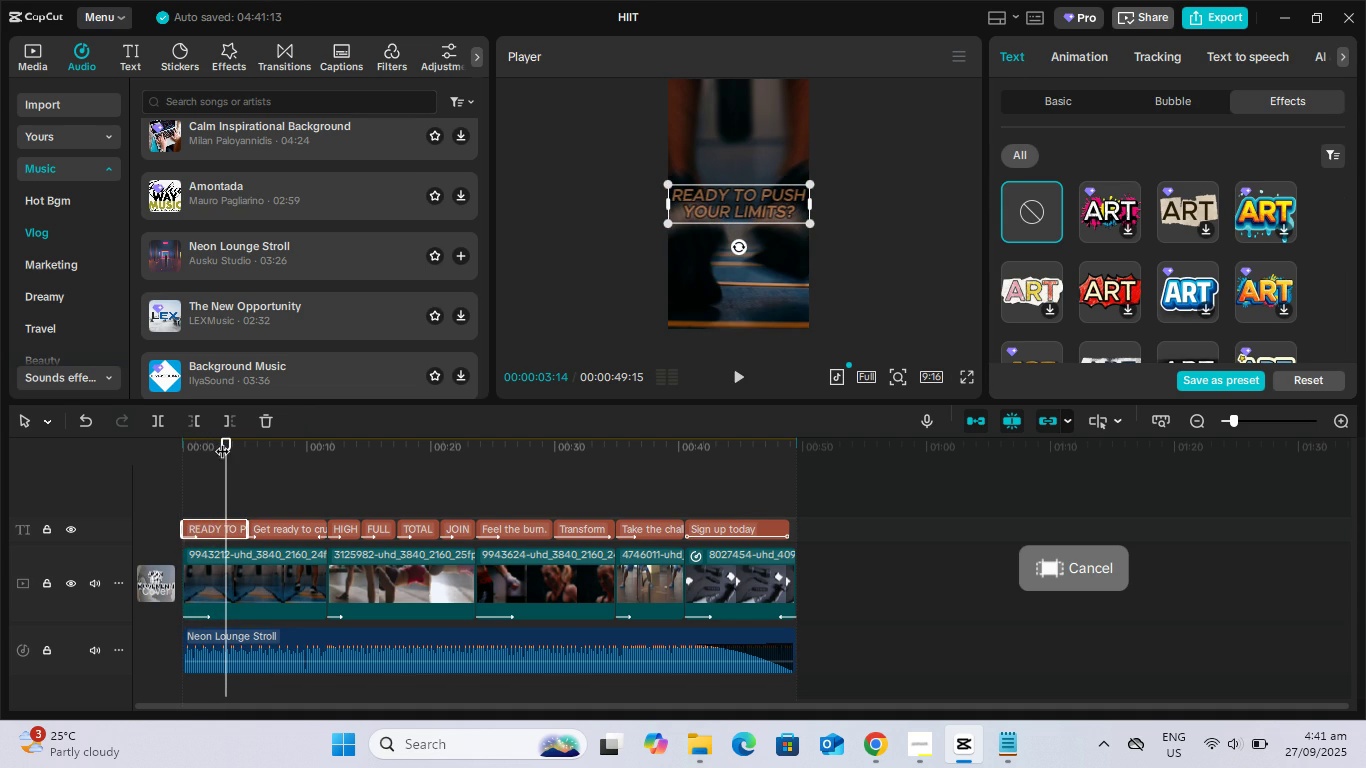 
key(Space)
 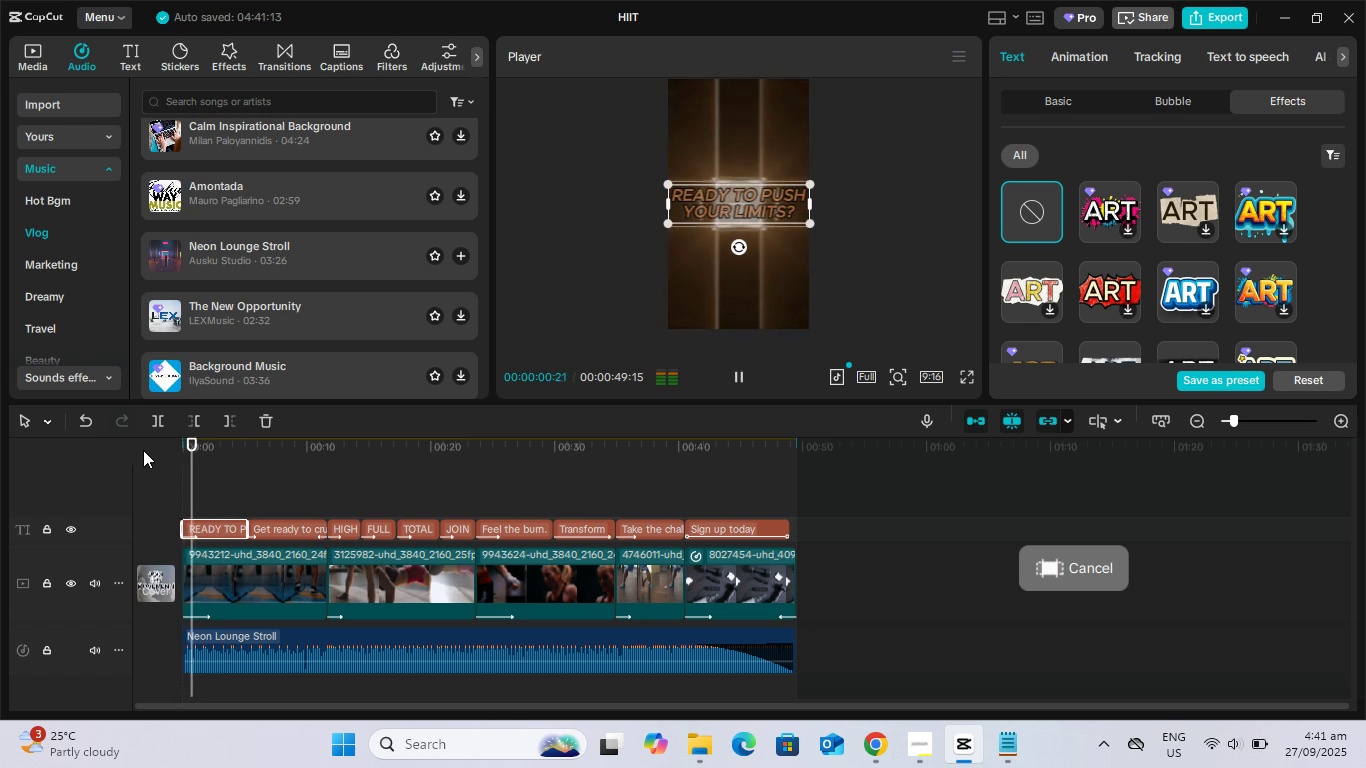 
key(Space)
 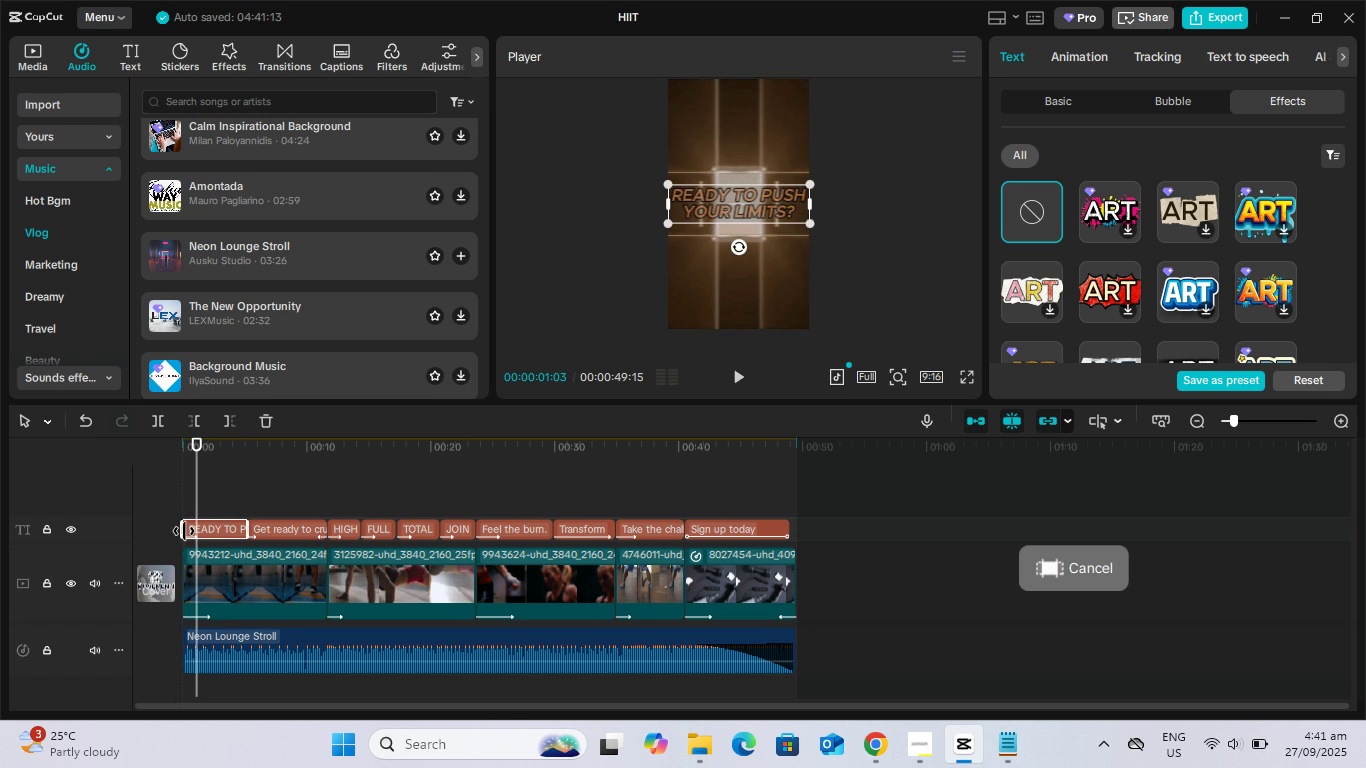 
left_click([212, 537])
 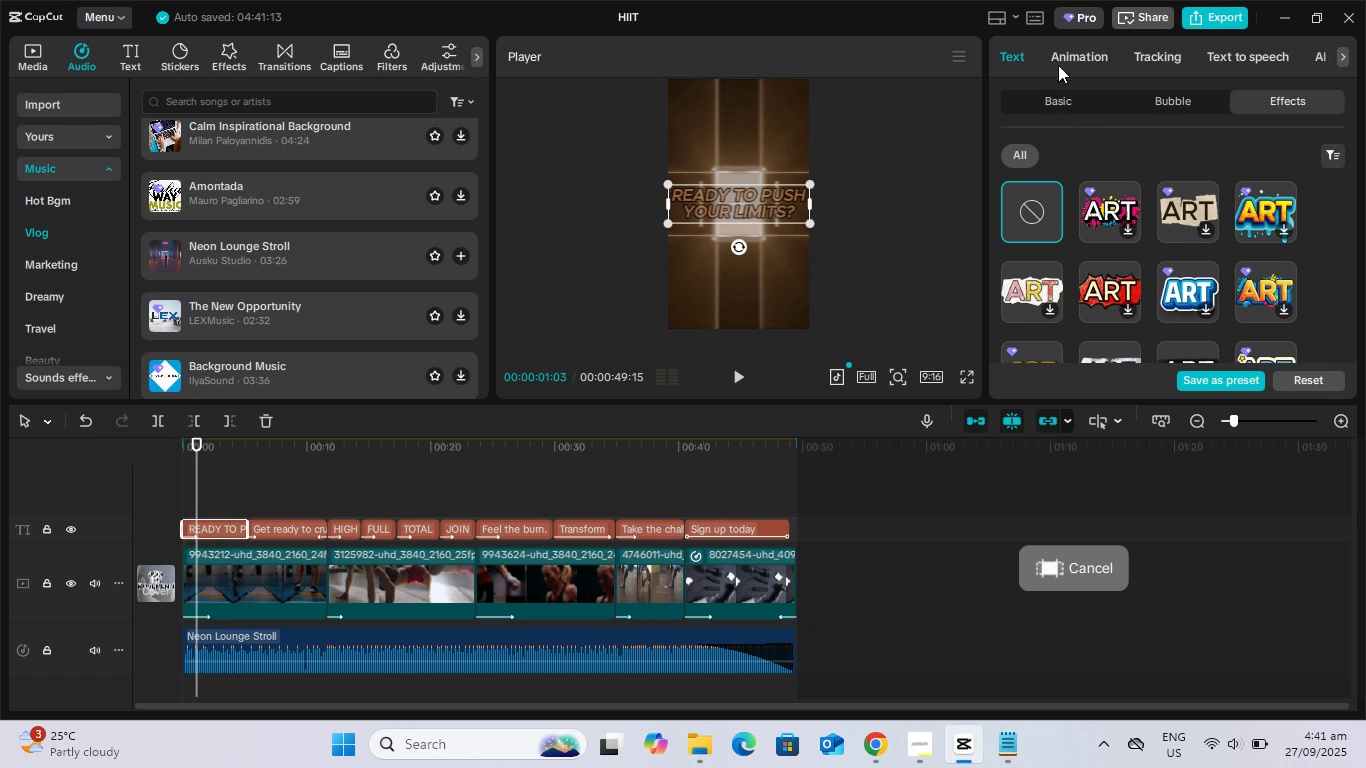 
left_click([1060, 55])
 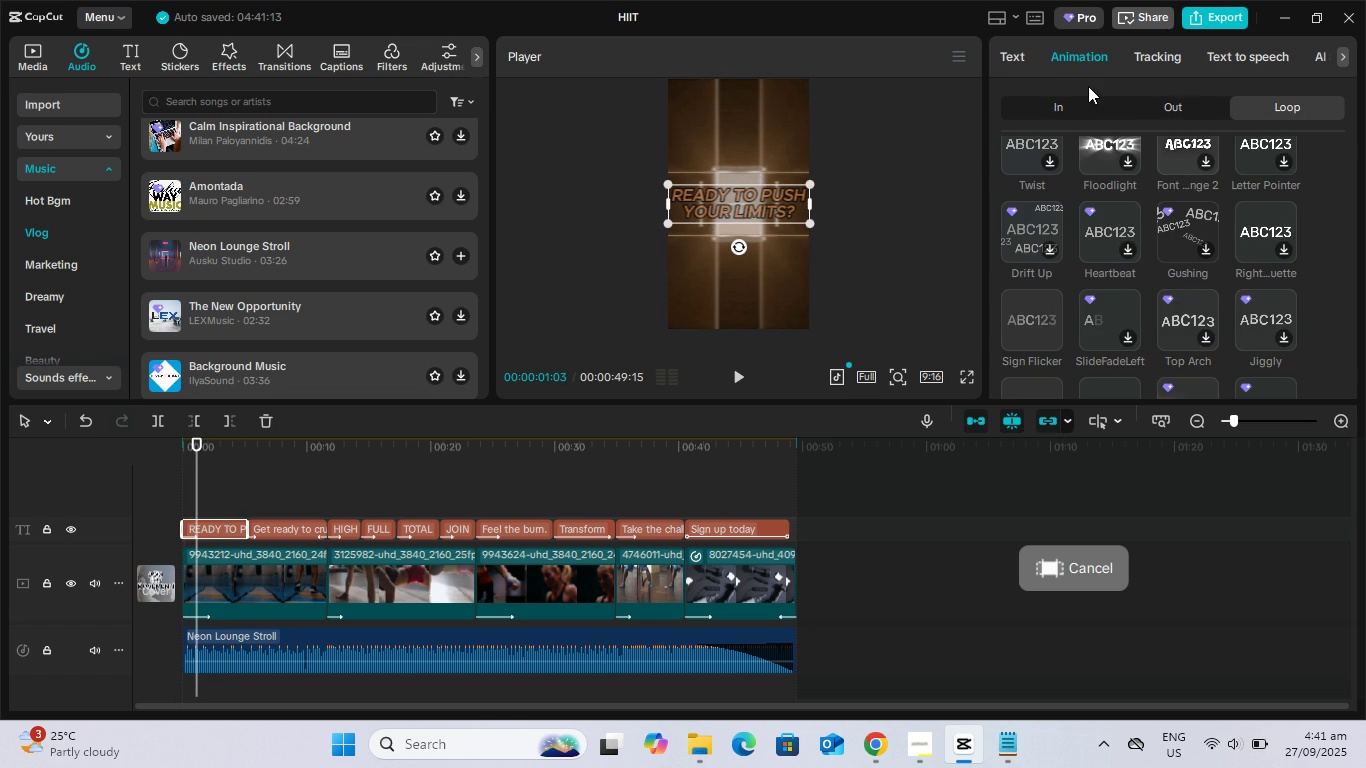 
left_click([1084, 104])
 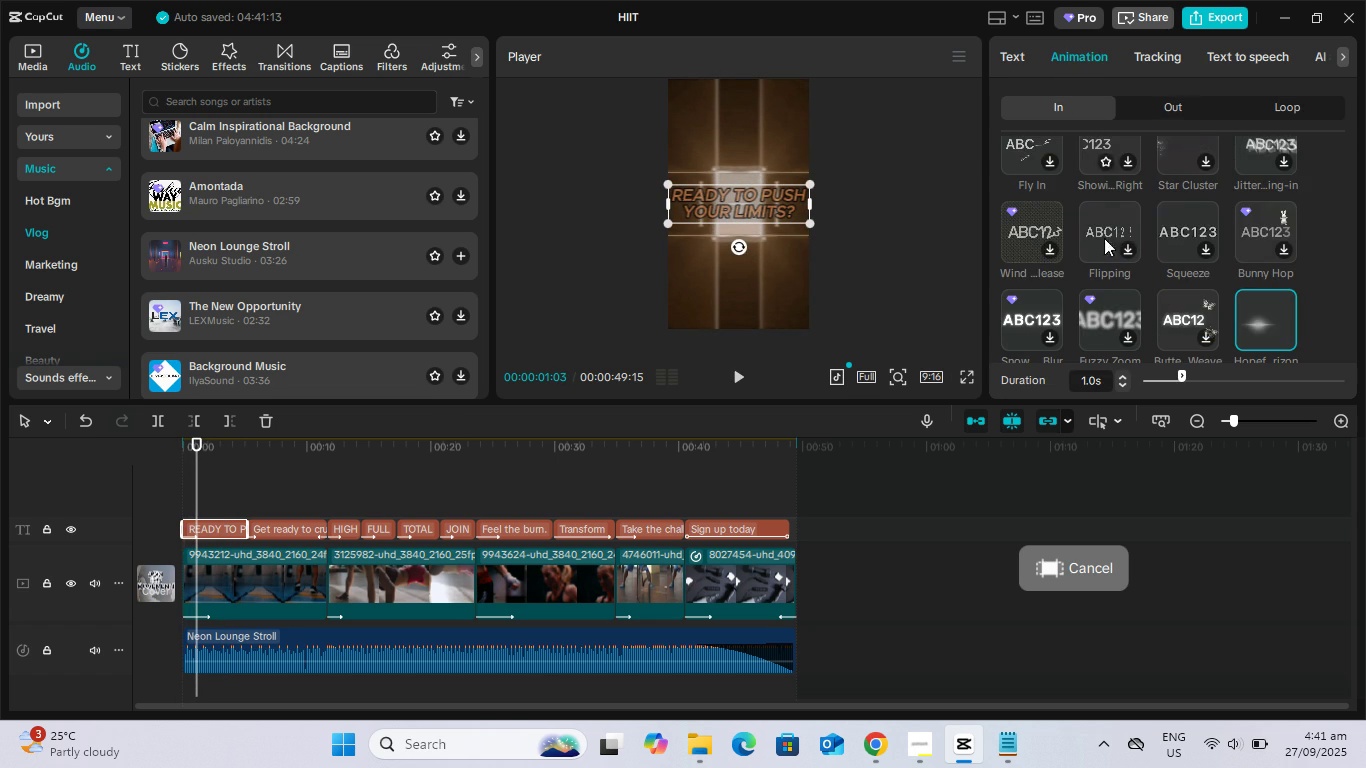 
scroll: coordinate [1107, 266], scroll_direction: up, amount: 1.0
 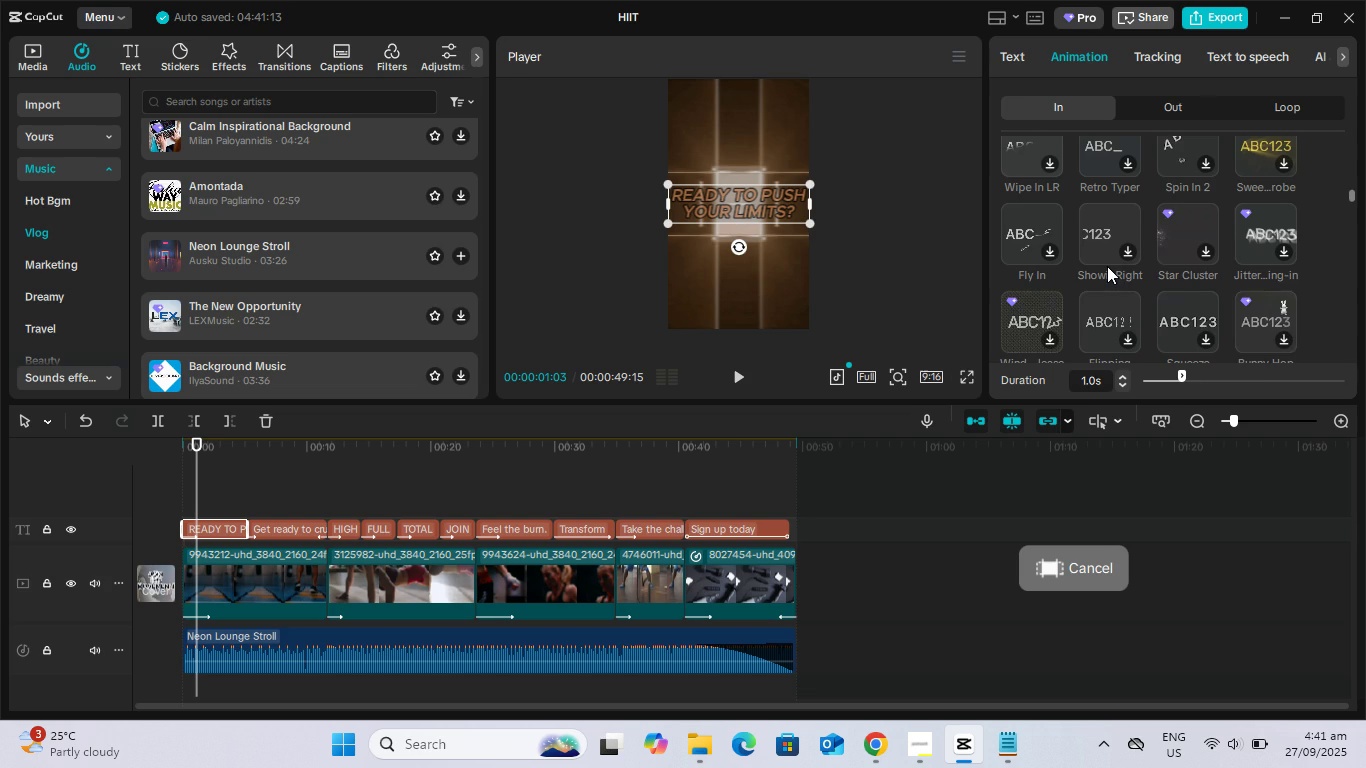 
scroll: coordinate [1107, 266], scroll_direction: down, amount: 1.0
 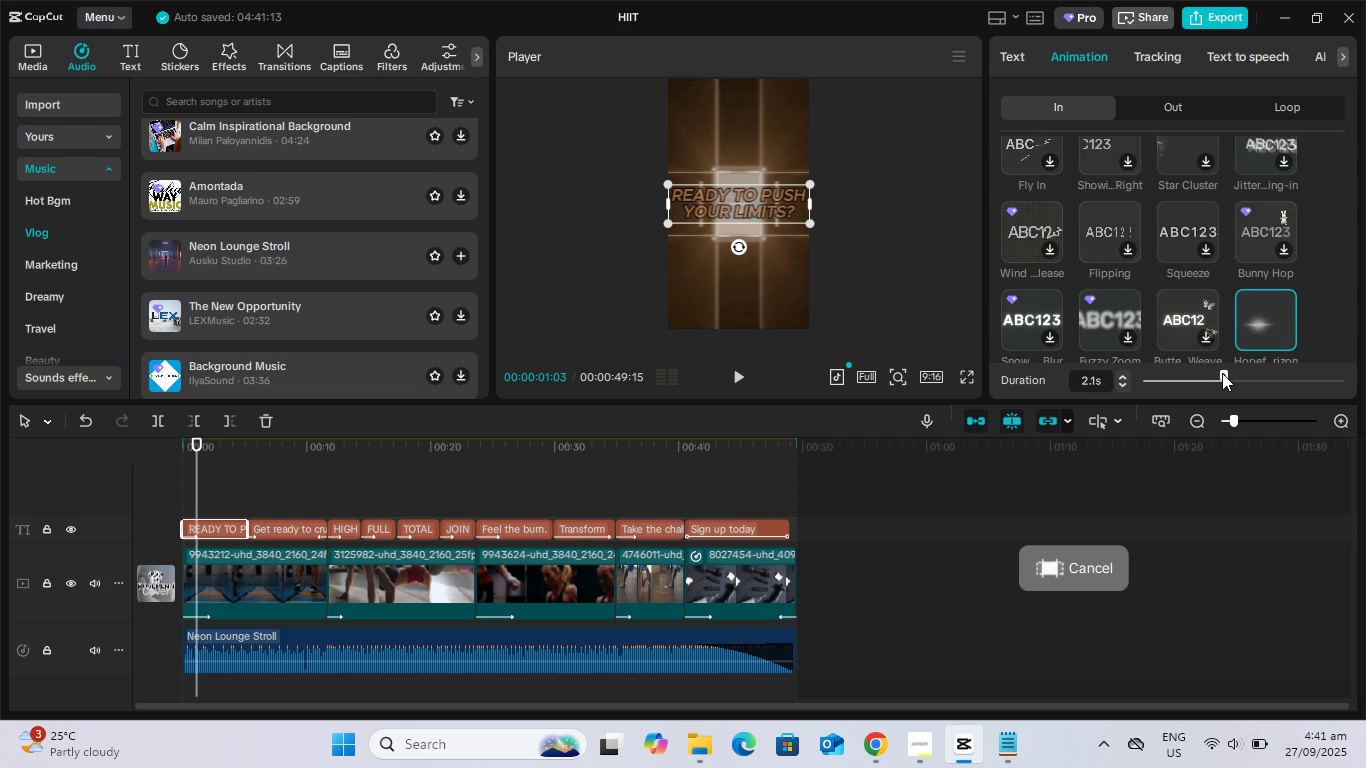 
key(Space)
 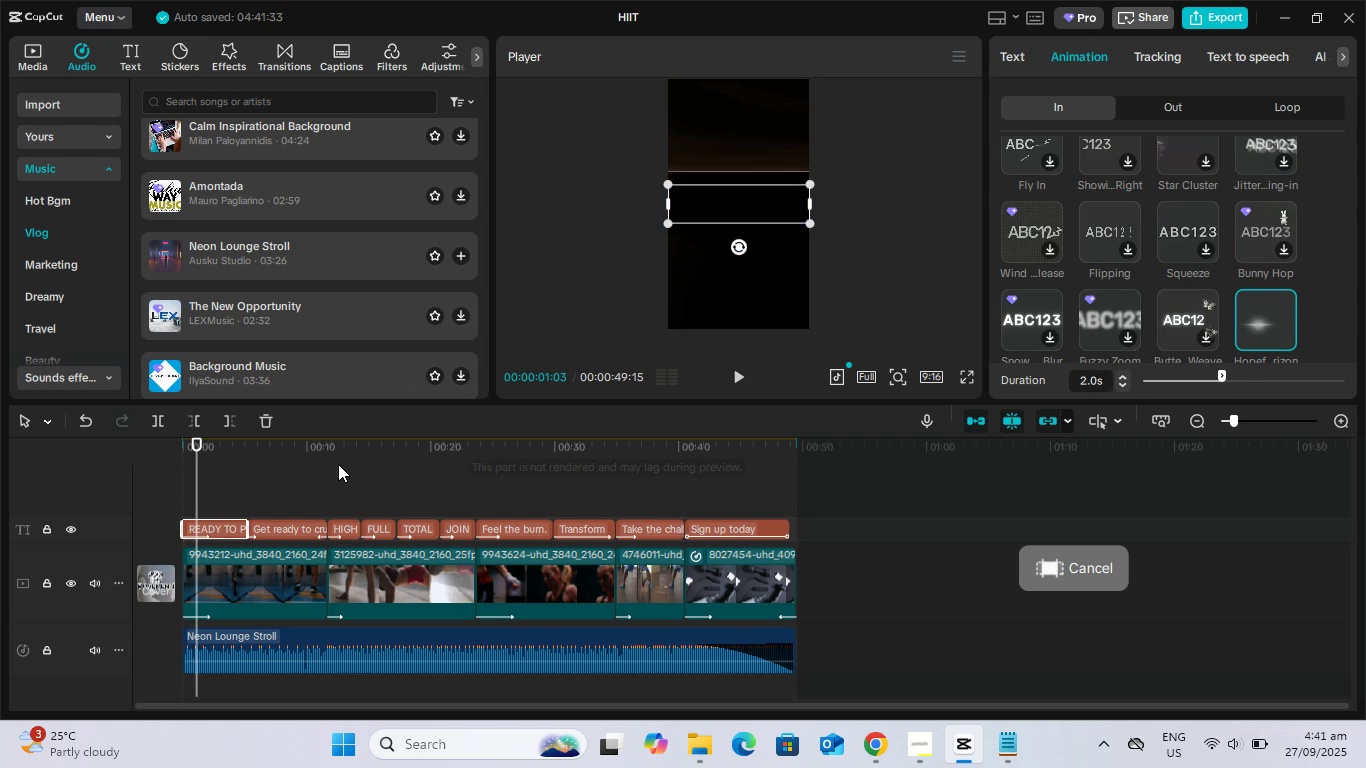 
key(Space)
 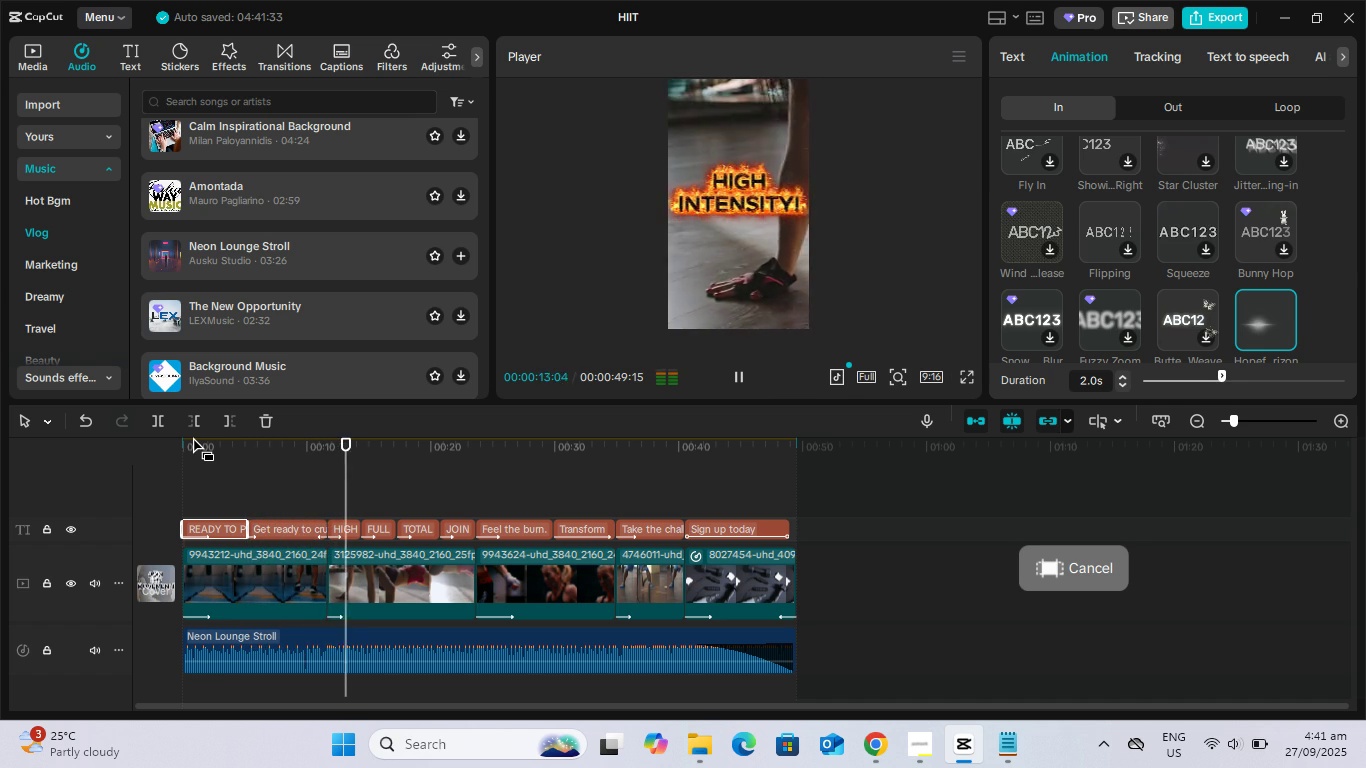 
wait(18.43)
 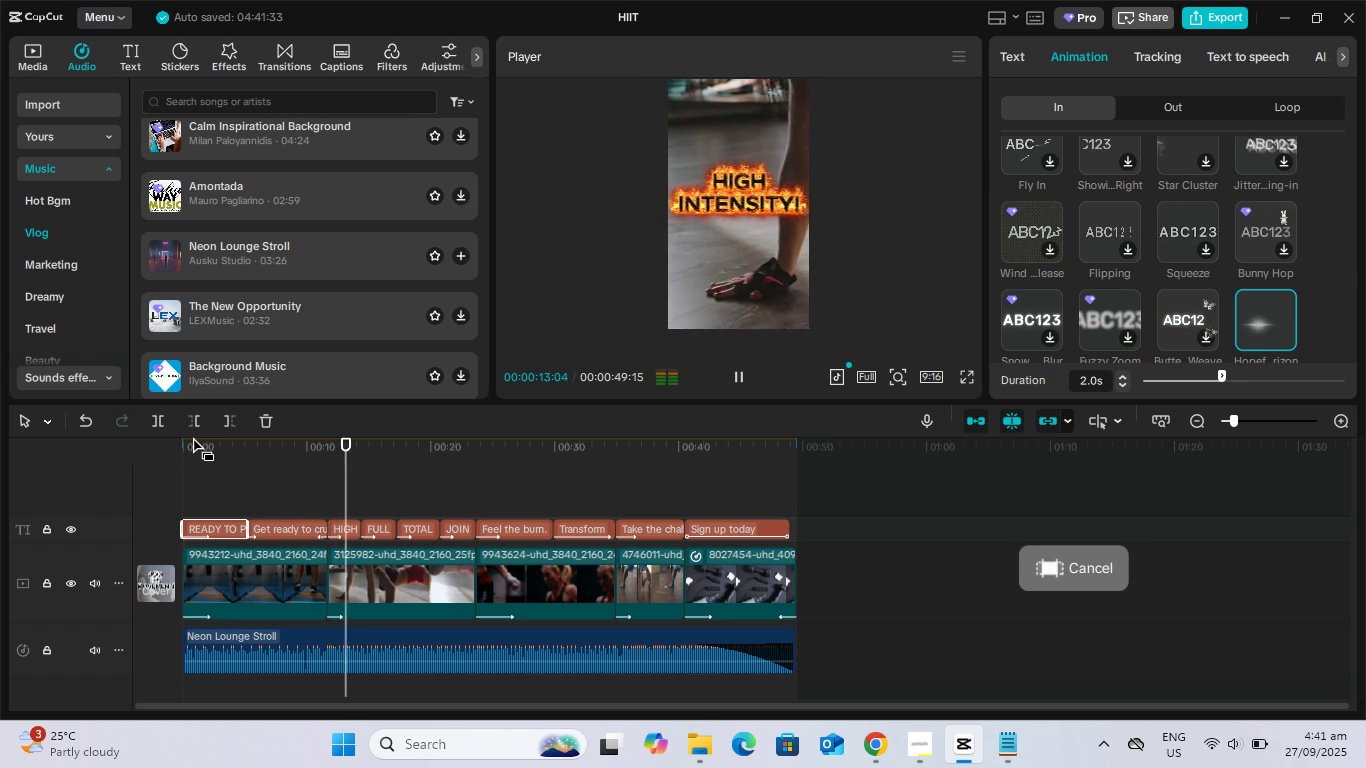 
left_click([931, 742])